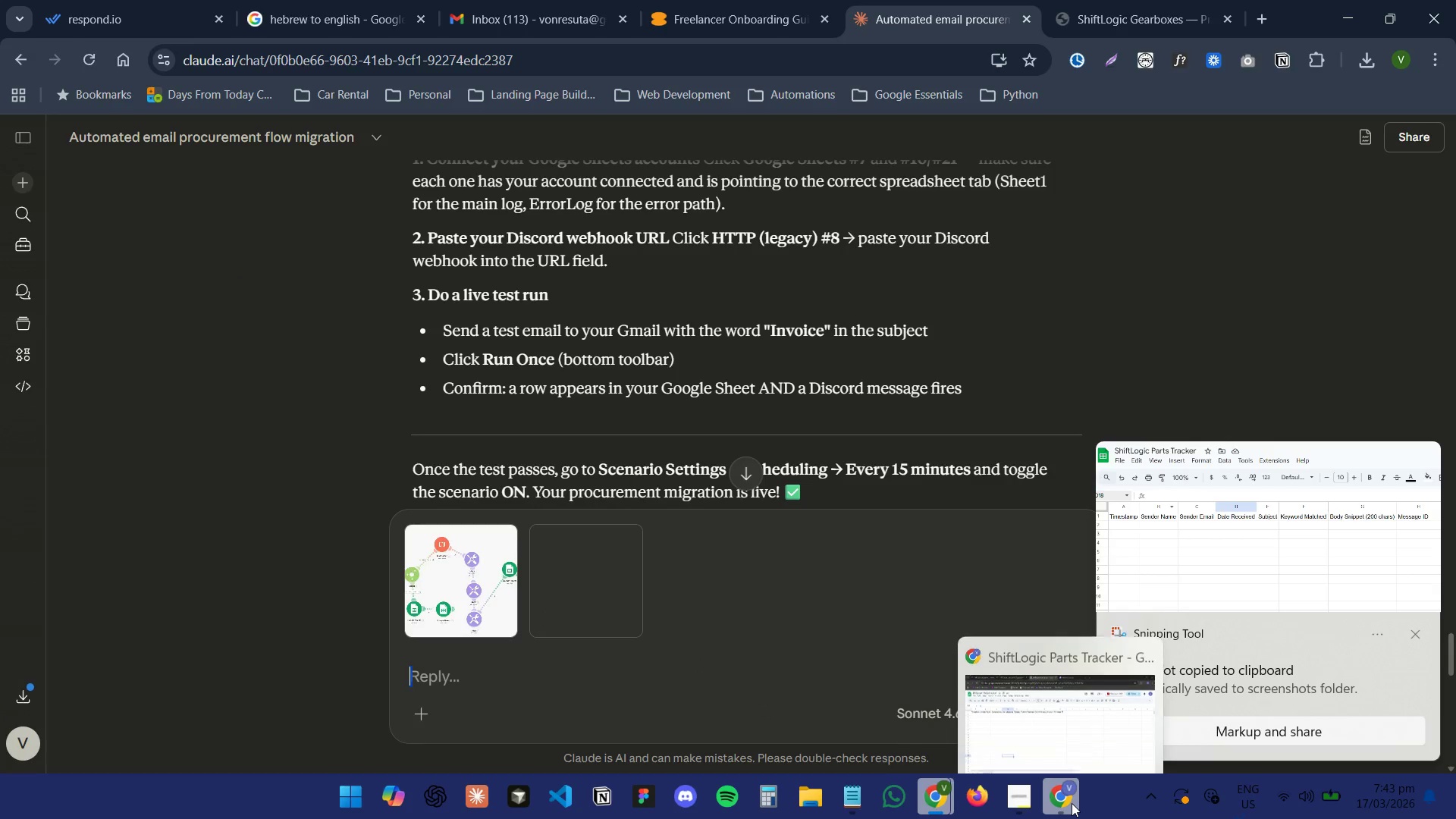 
left_click([1072, 803])
 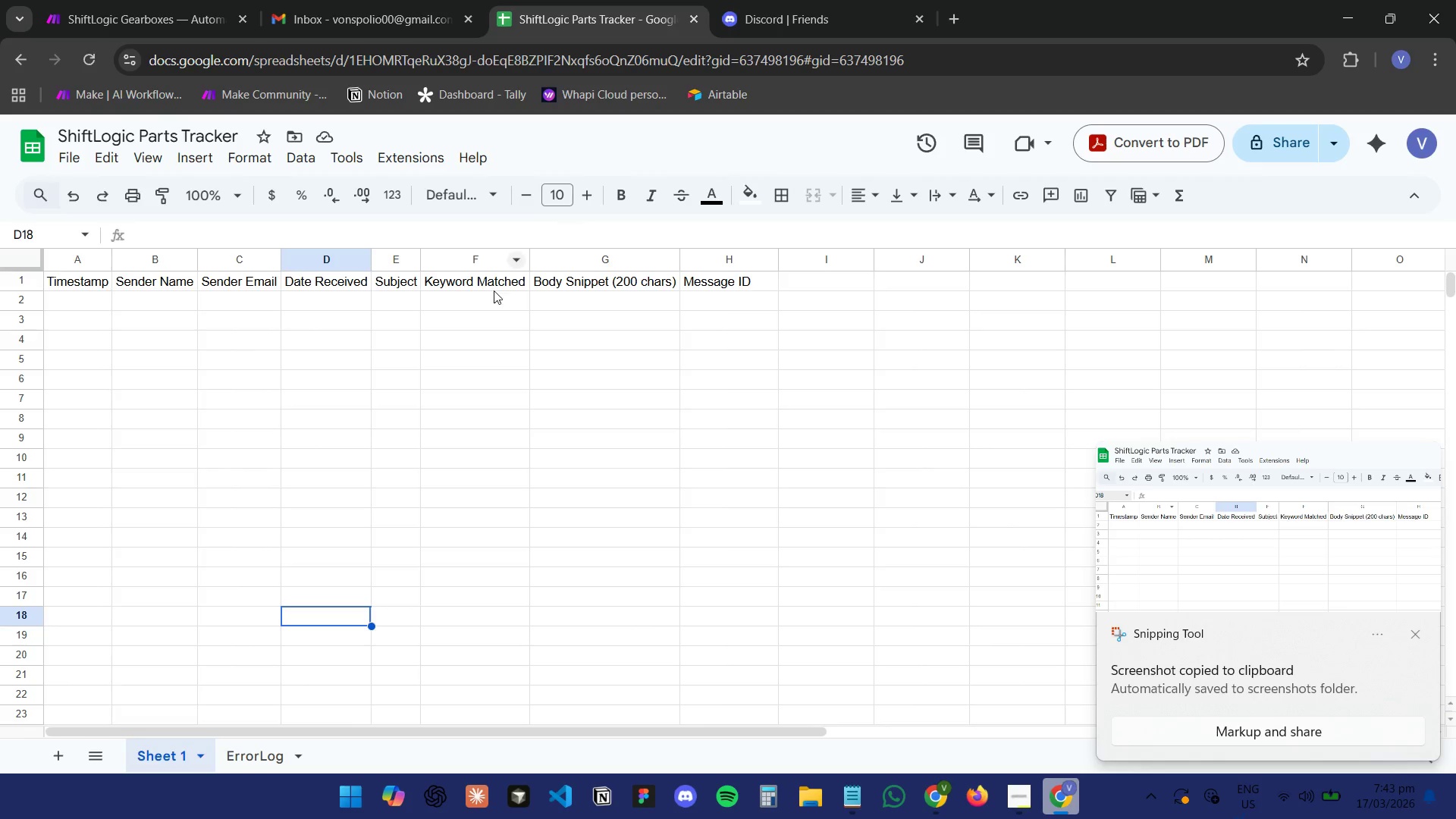 
left_click([259, 755])
 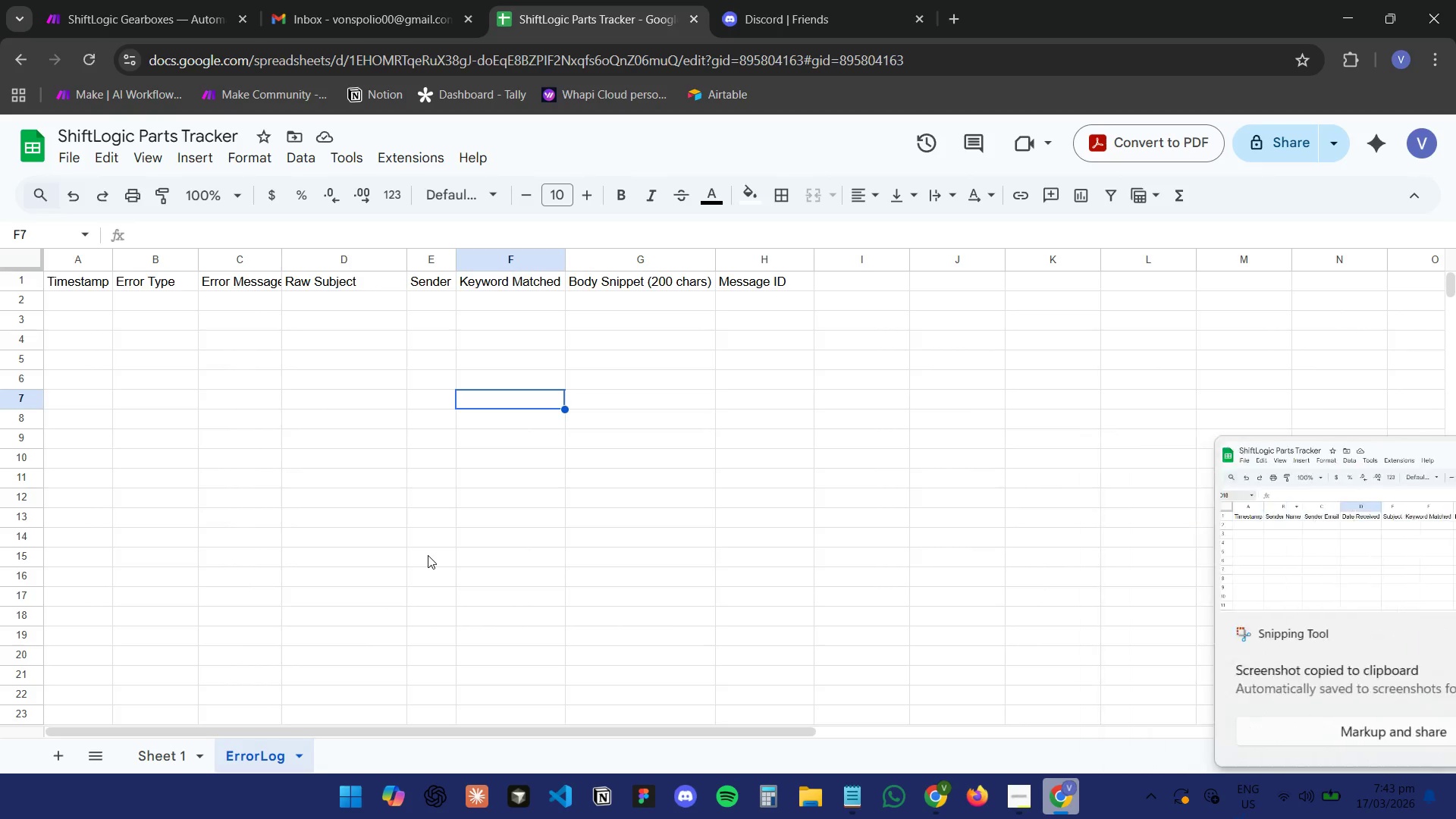 
left_click([446, 555])
 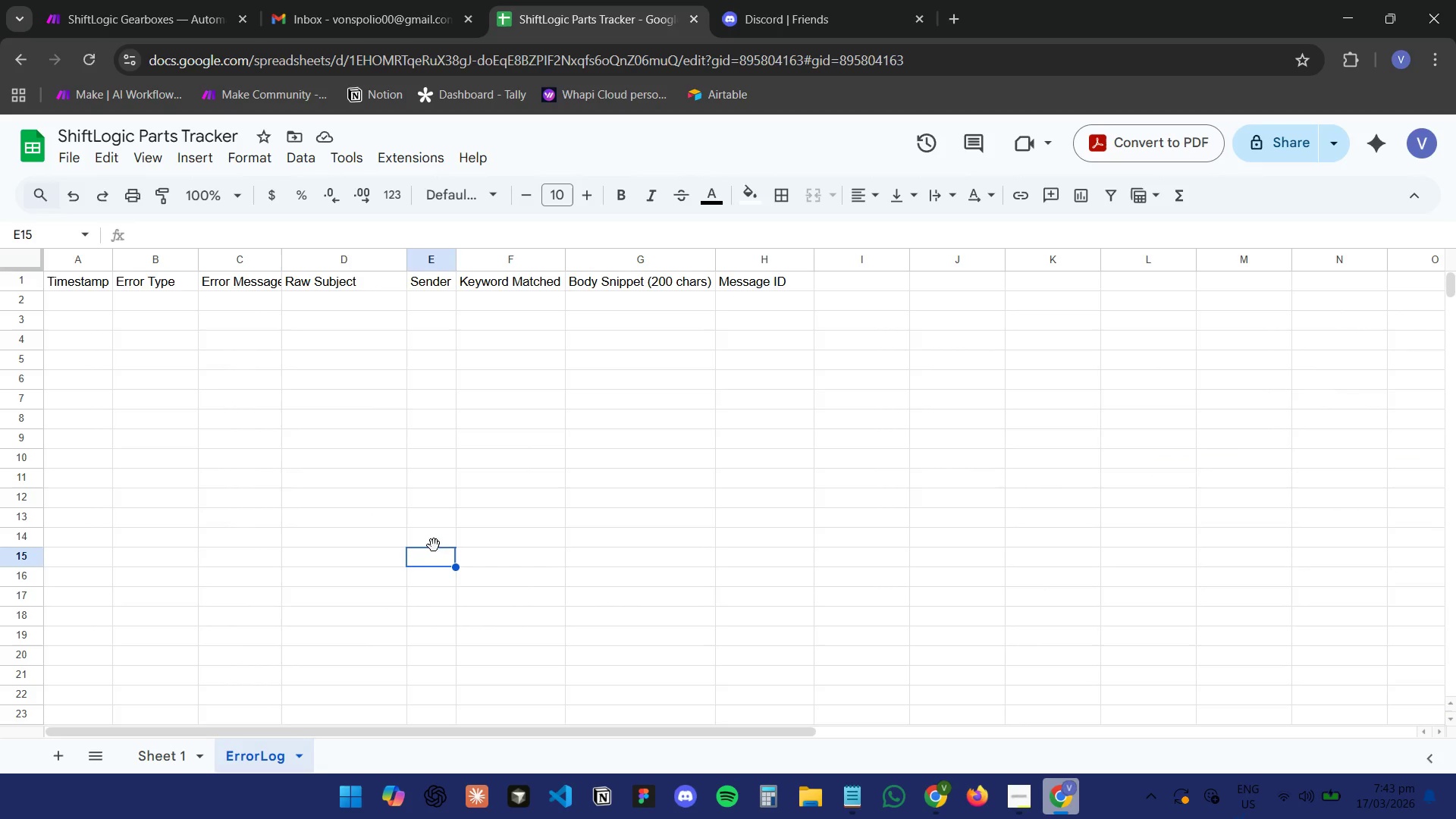 
key(PrintScreen)
 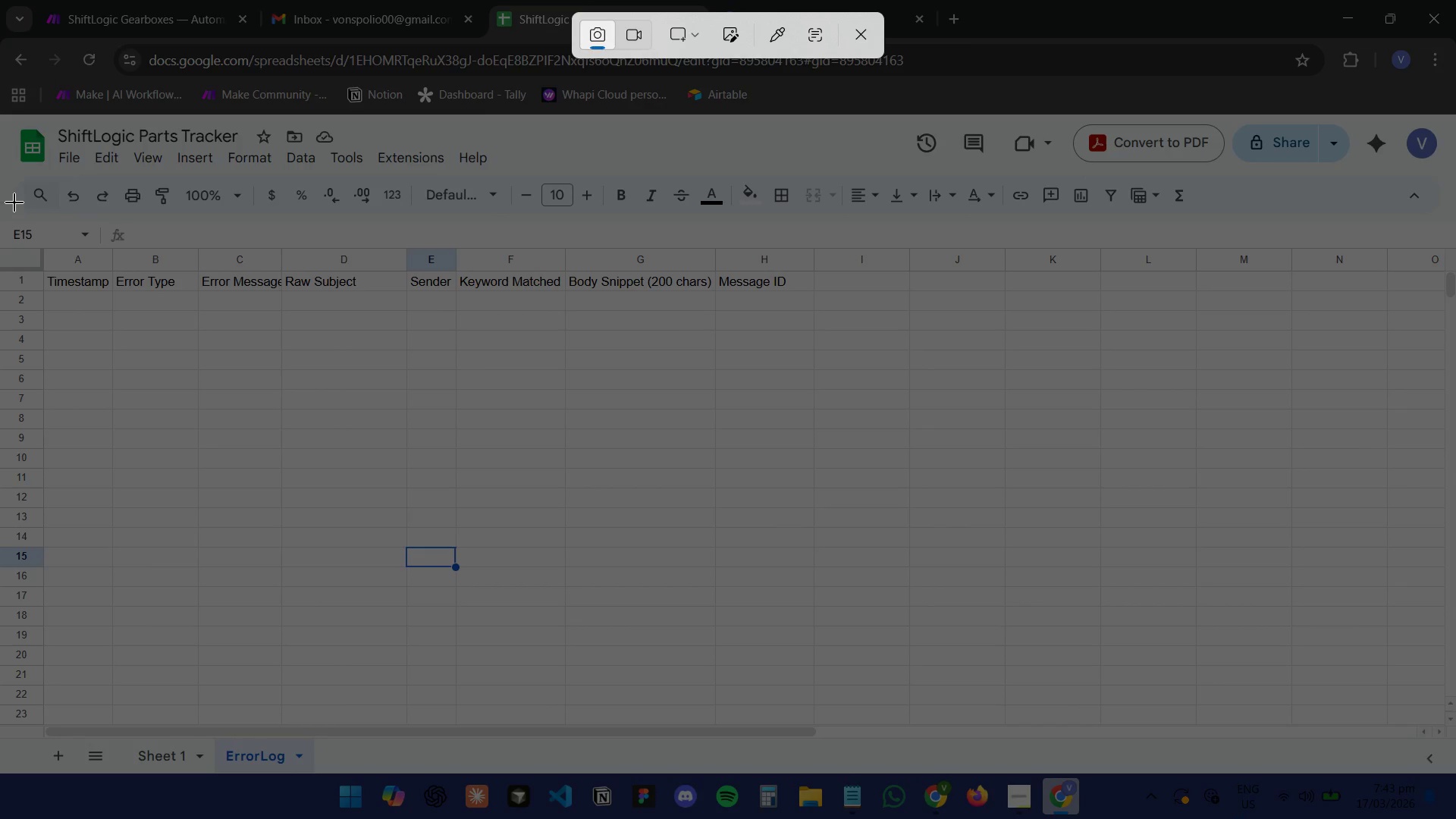 
left_click_drag(start_coordinate=[12, 127], to_coordinate=[1045, 770])
 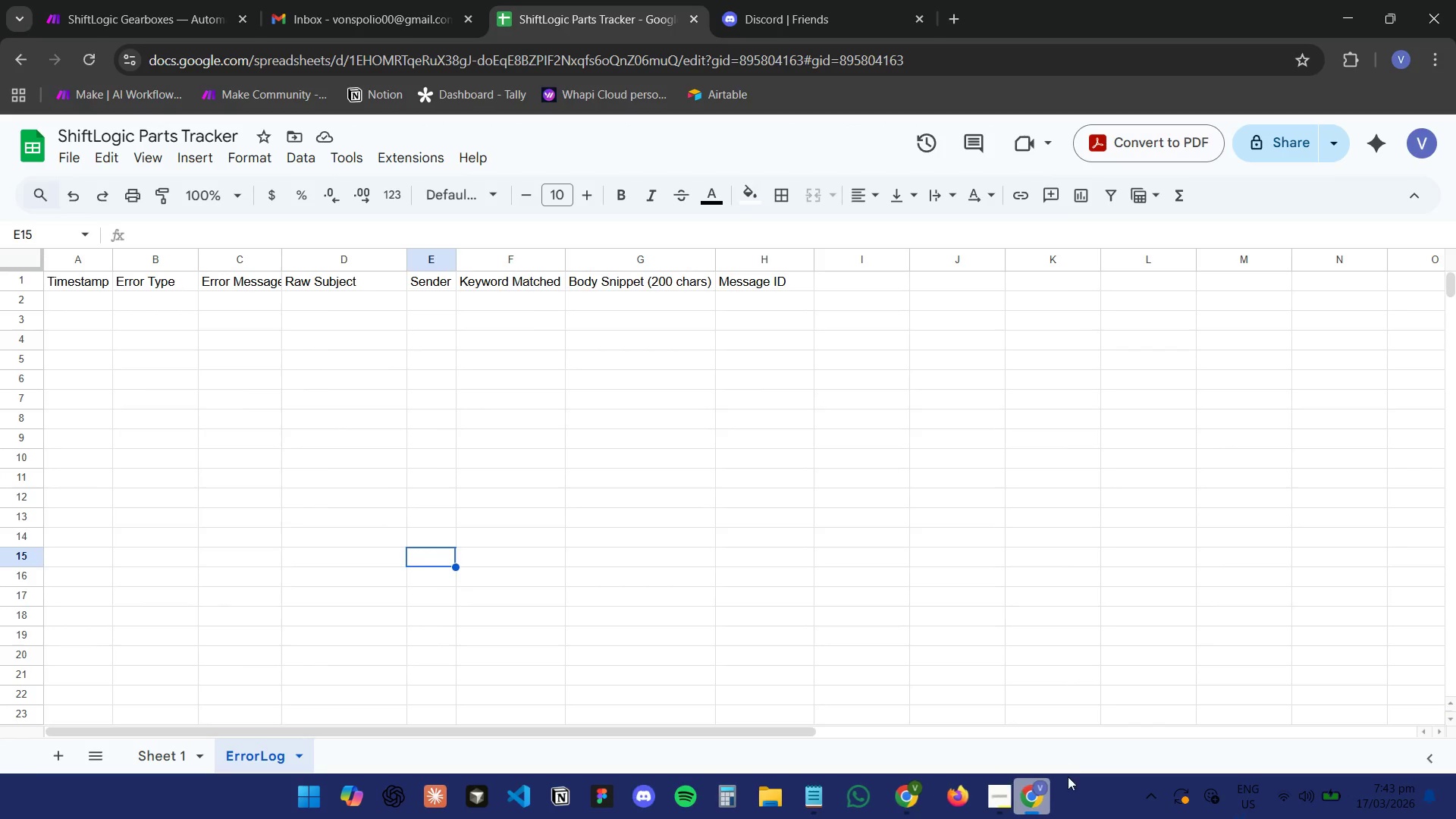 
left_click([1063, 803])
 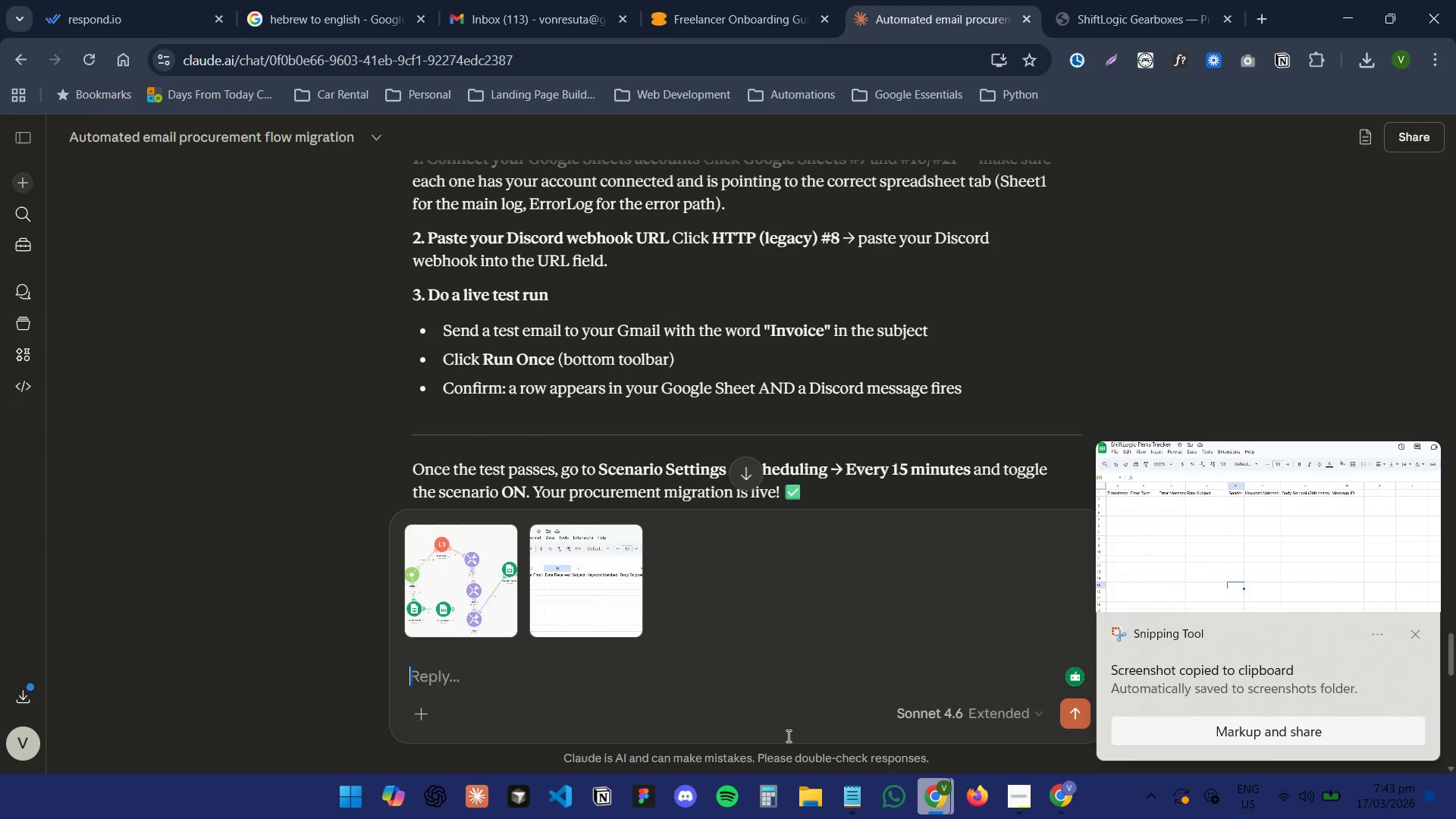 
key(Control+V)
 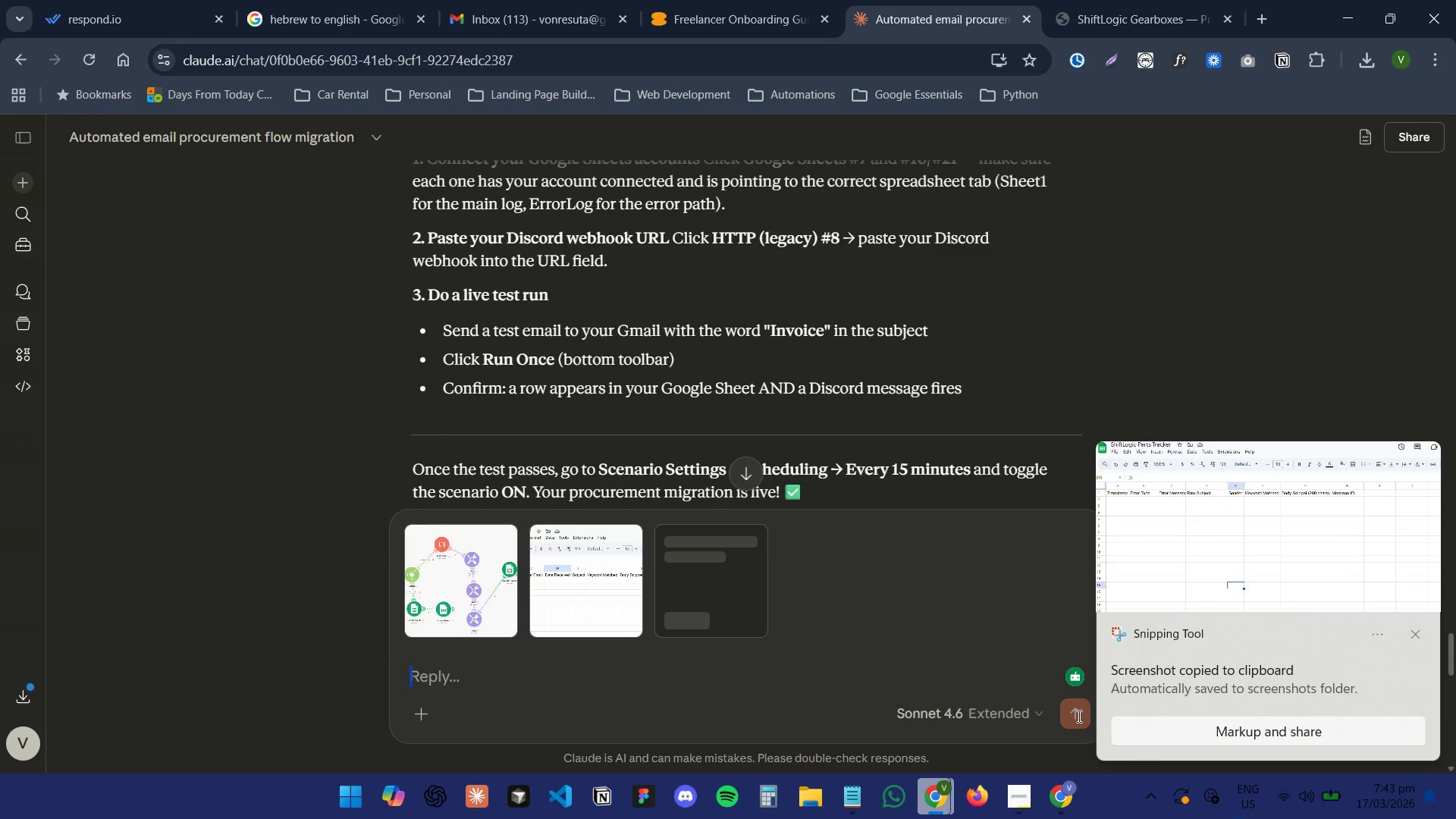 
left_click([1079, 716])
 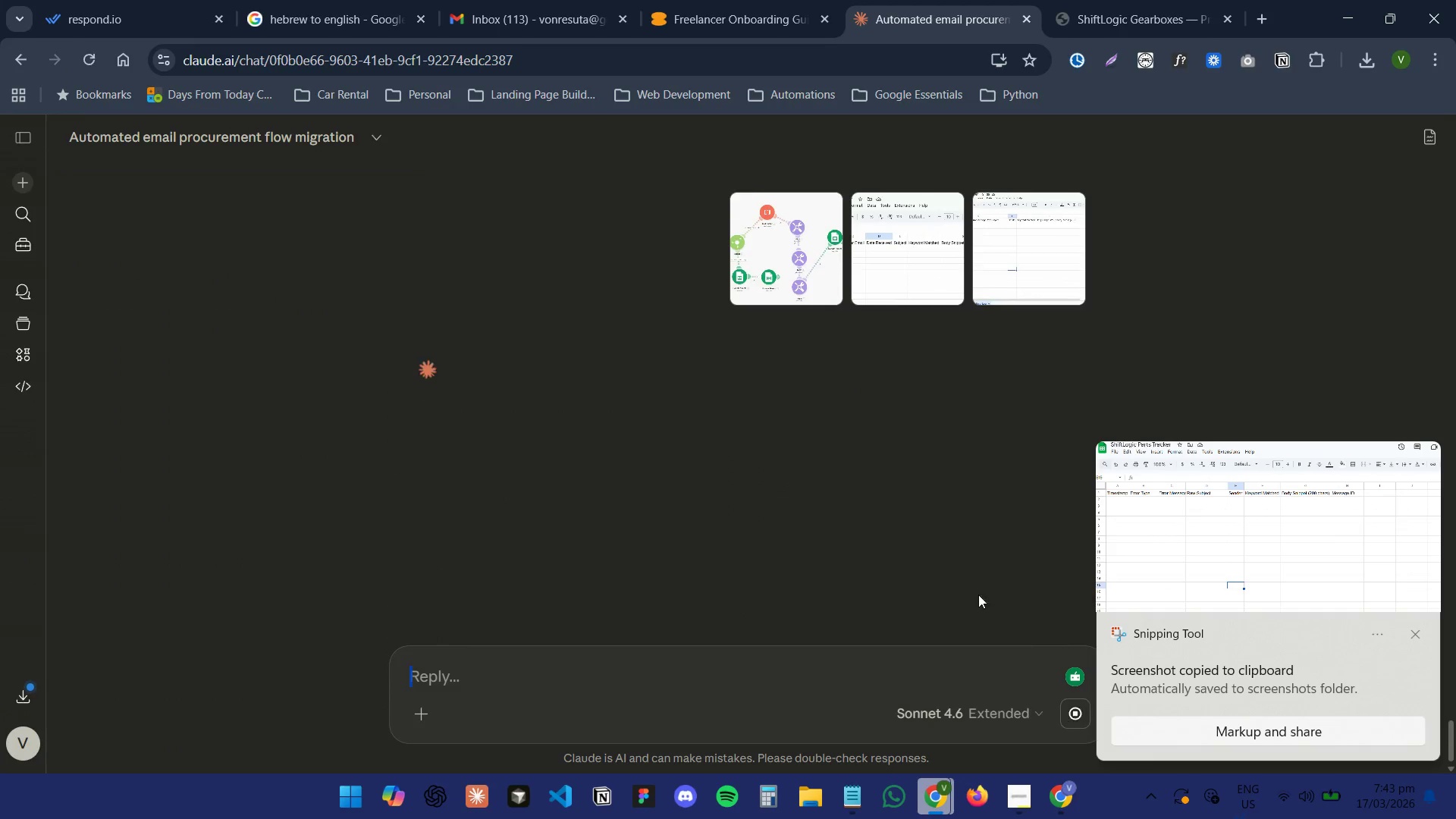 
scroll: coordinate [949, 565], scroll_direction: up, amount: 12.0
 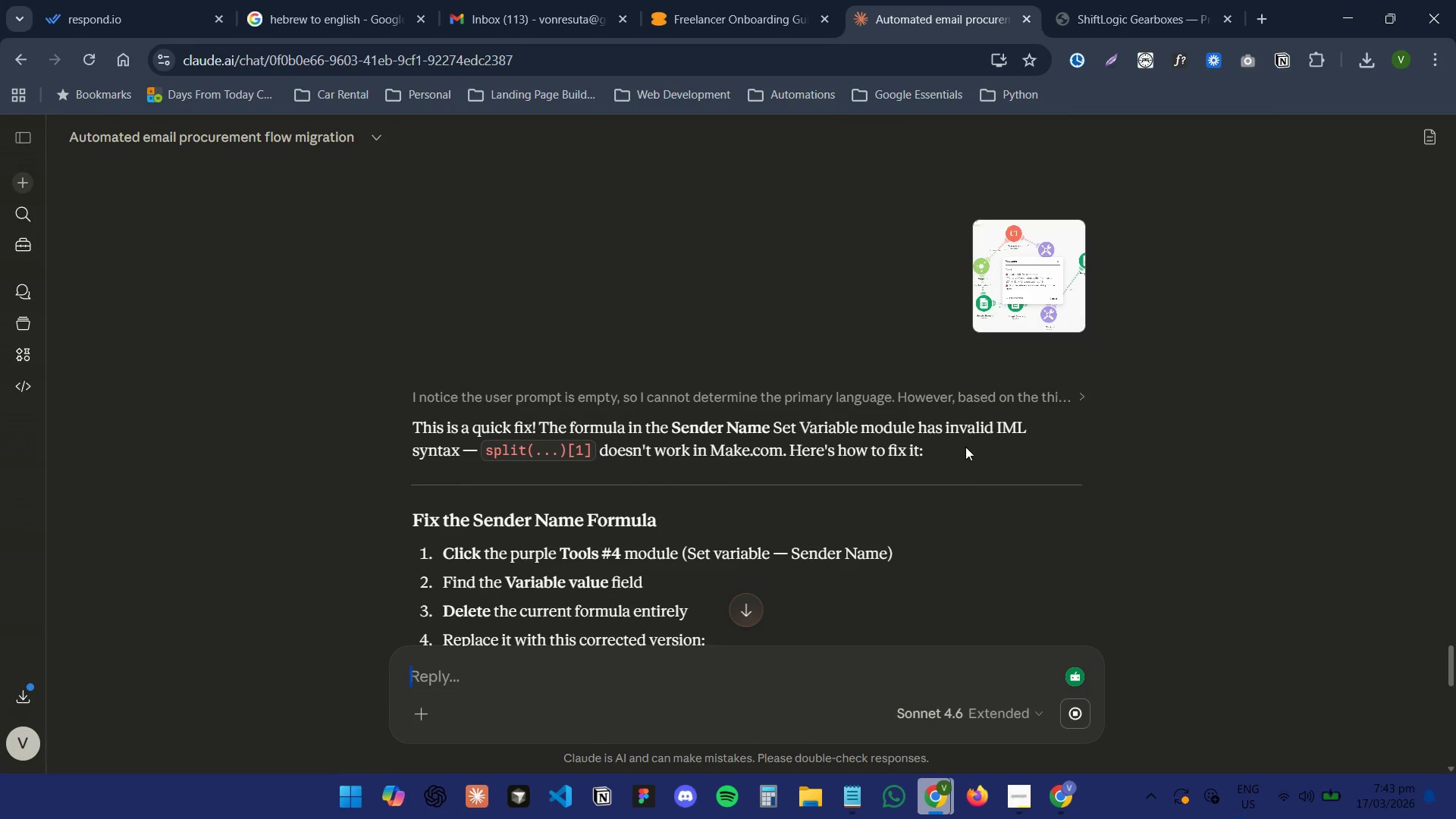 
scroll: coordinate [959, 450], scroll_direction: down, amount: 15.0
 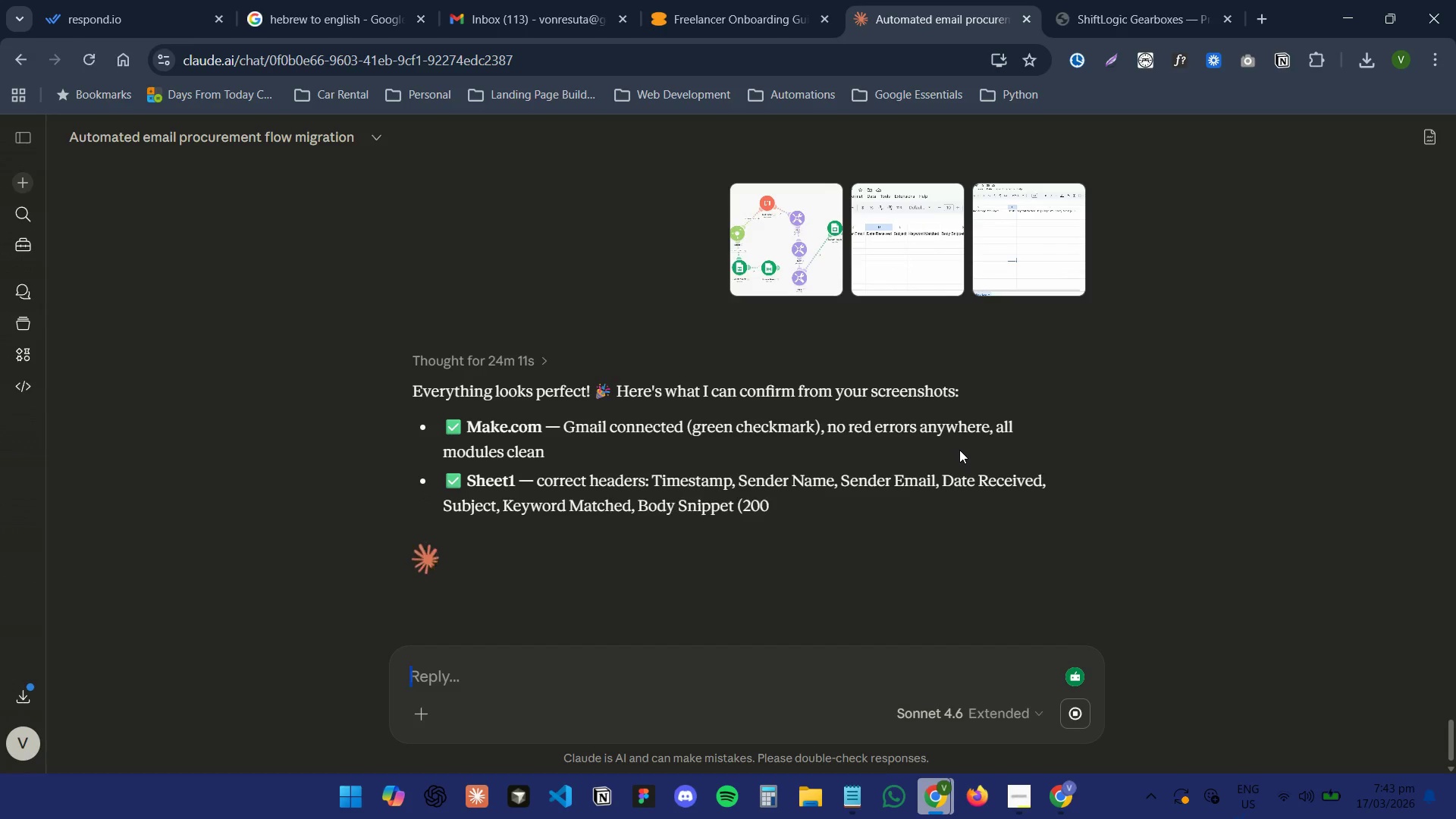 
wait(8.7)
 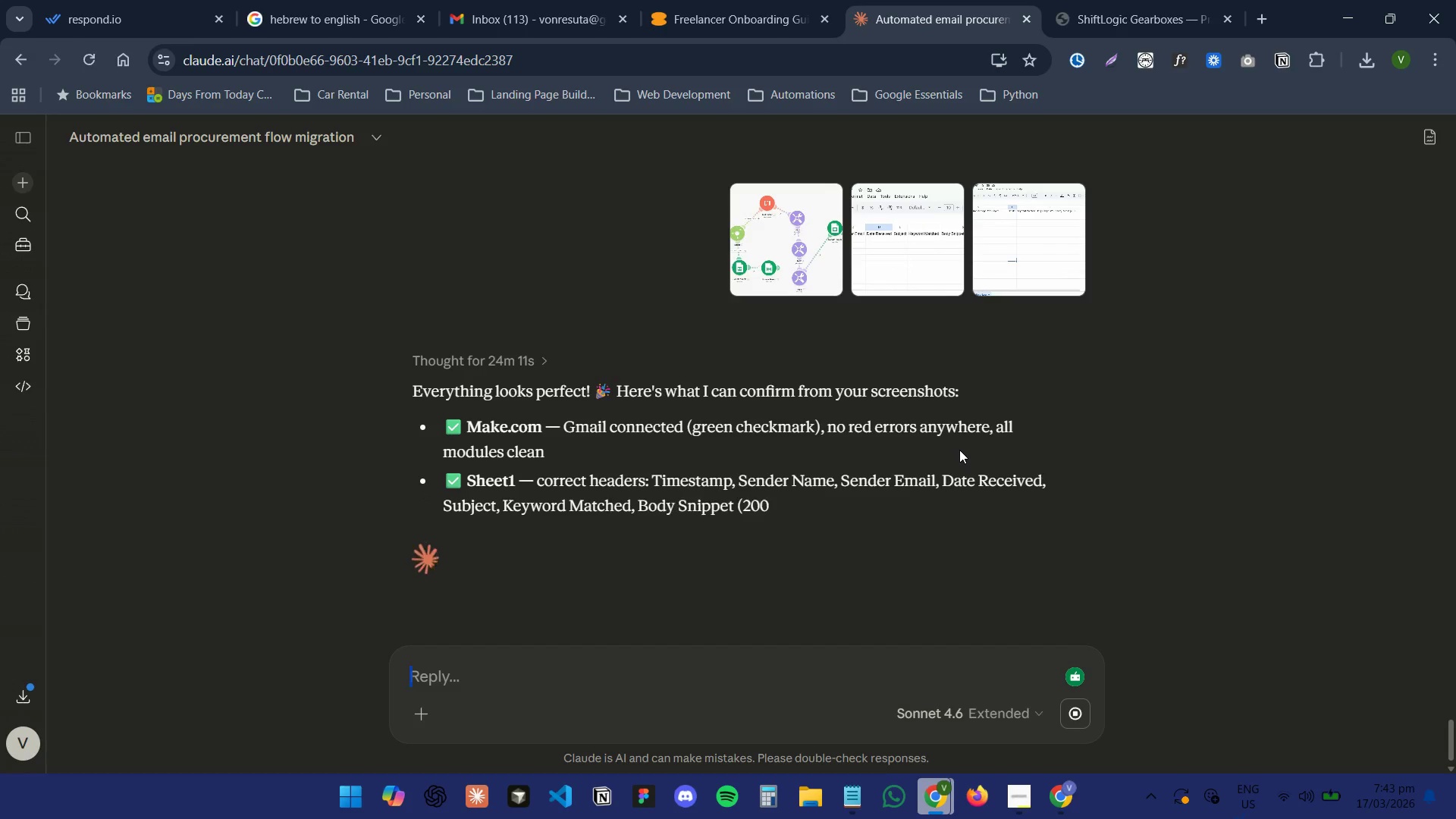 
scroll: coordinate [915, 459], scroll_direction: down, amount: 8.0
 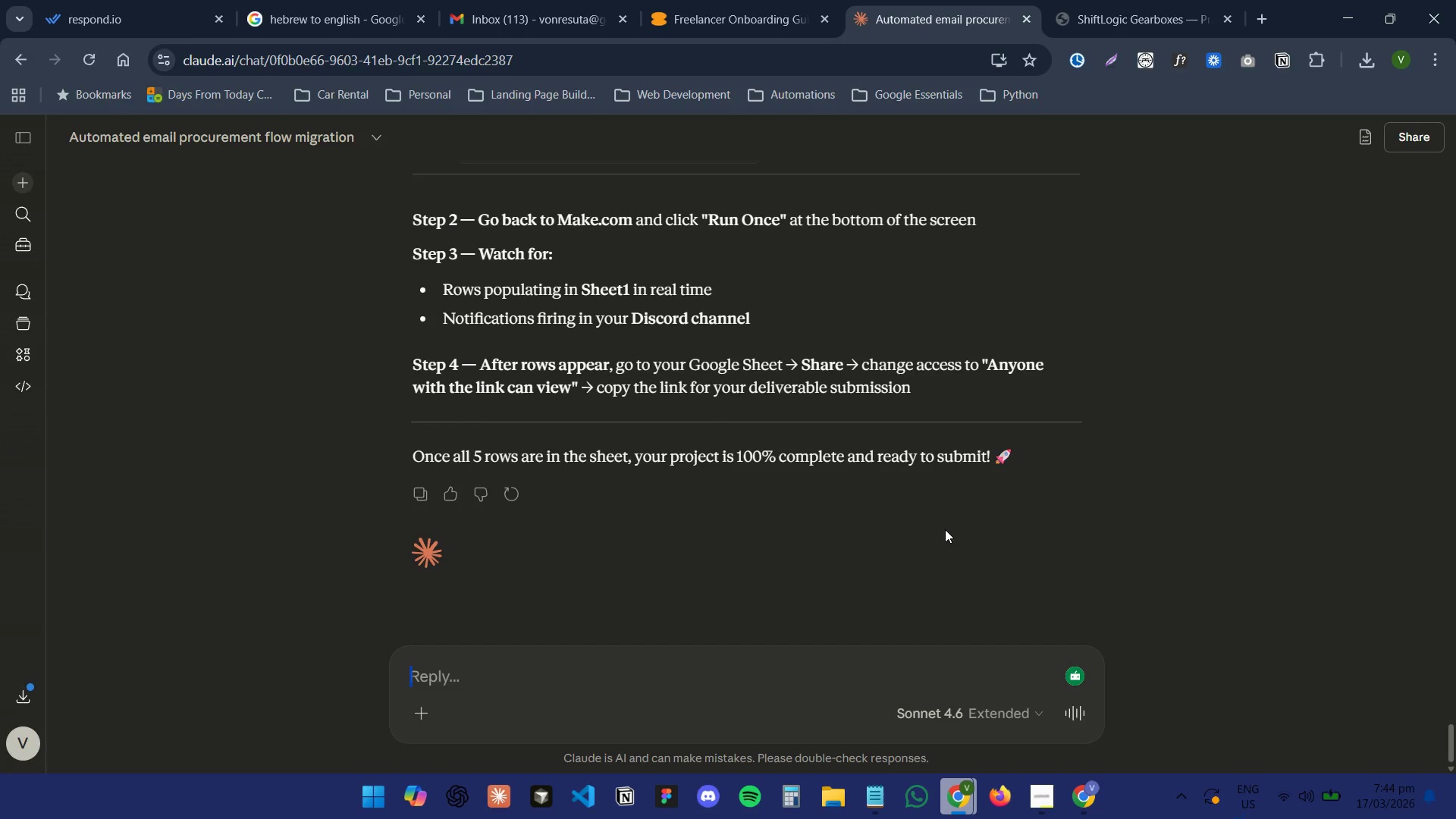 
scroll: coordinate [860, 442], scroll_direction: up, amount: 7.0
 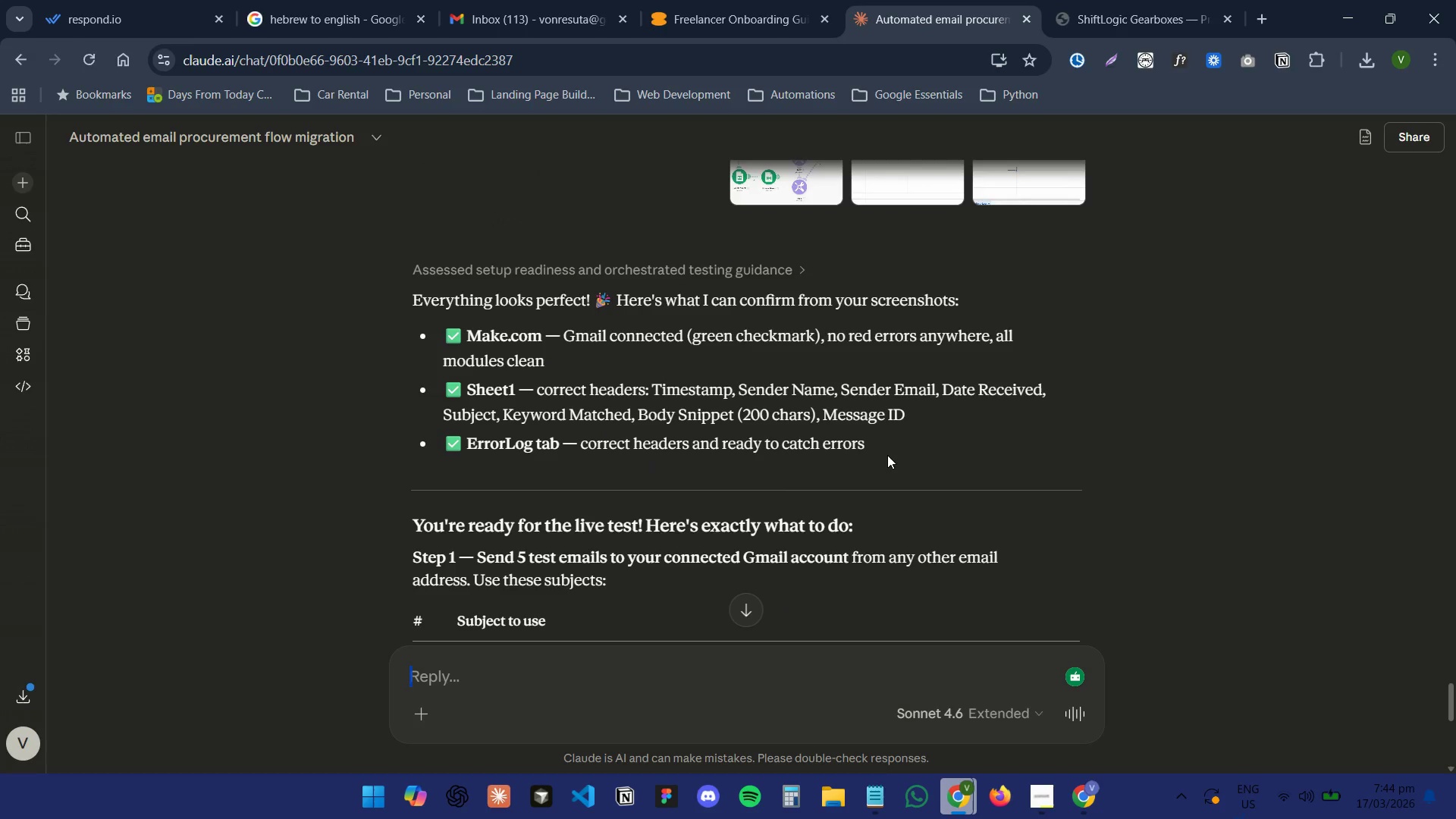 
scroll: coordinate [896, 463], scroll_direction: down, amount: 3.0
 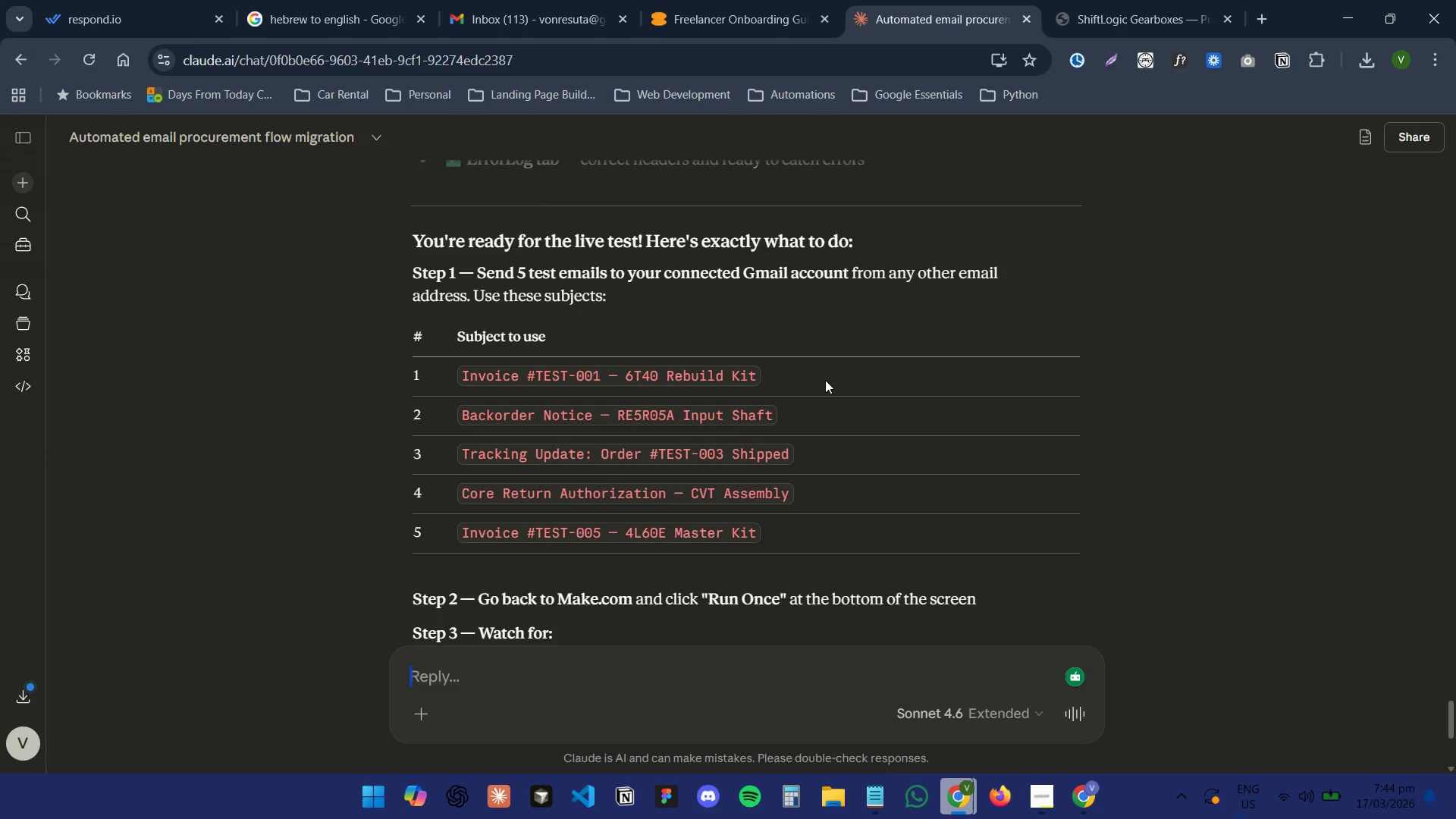 
left_click_drag(start_coordinate=[825, 380], to_coordinate=[462, 384])
 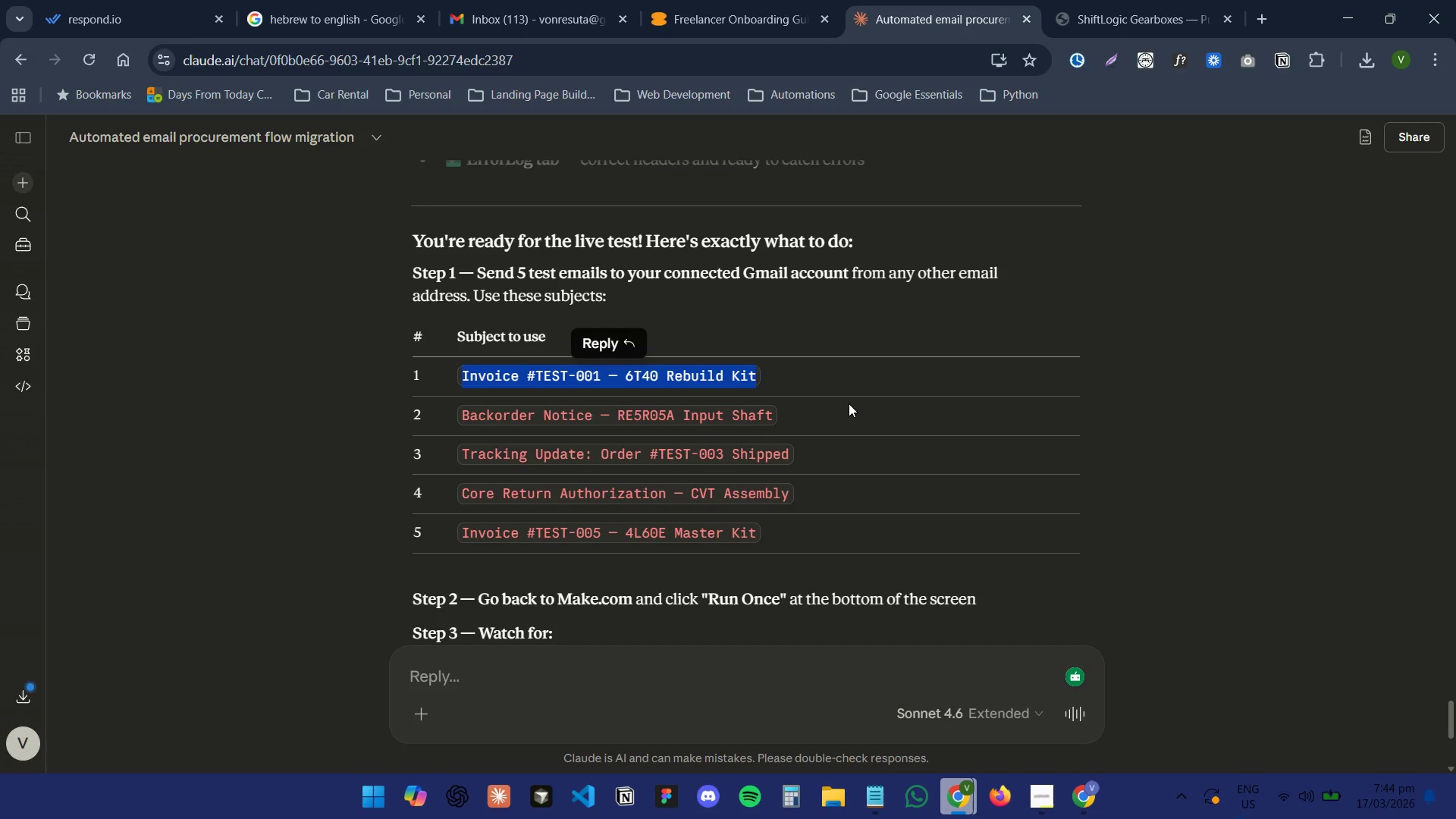 
wait(8.05)
 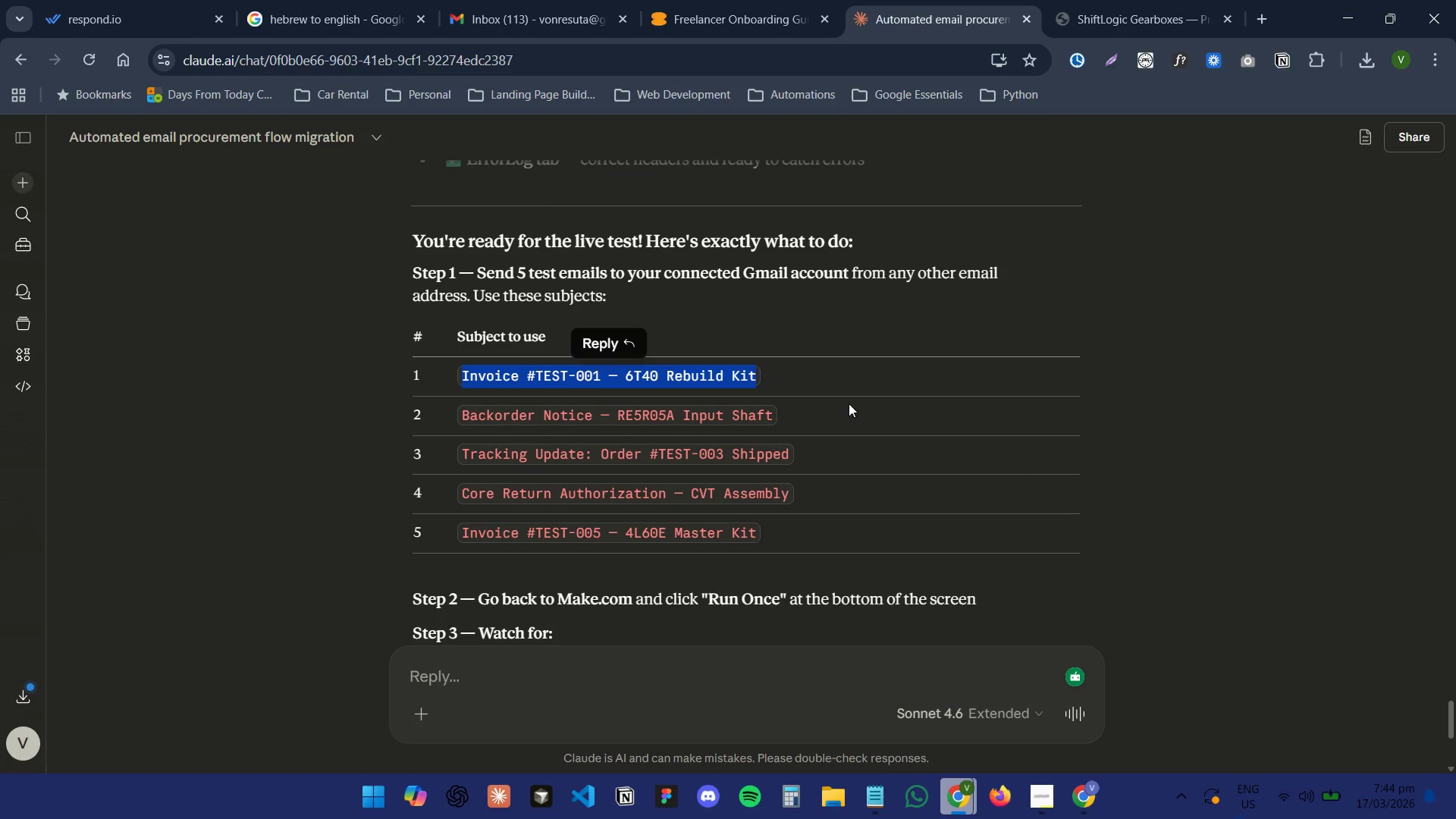 
key(Control+C)
 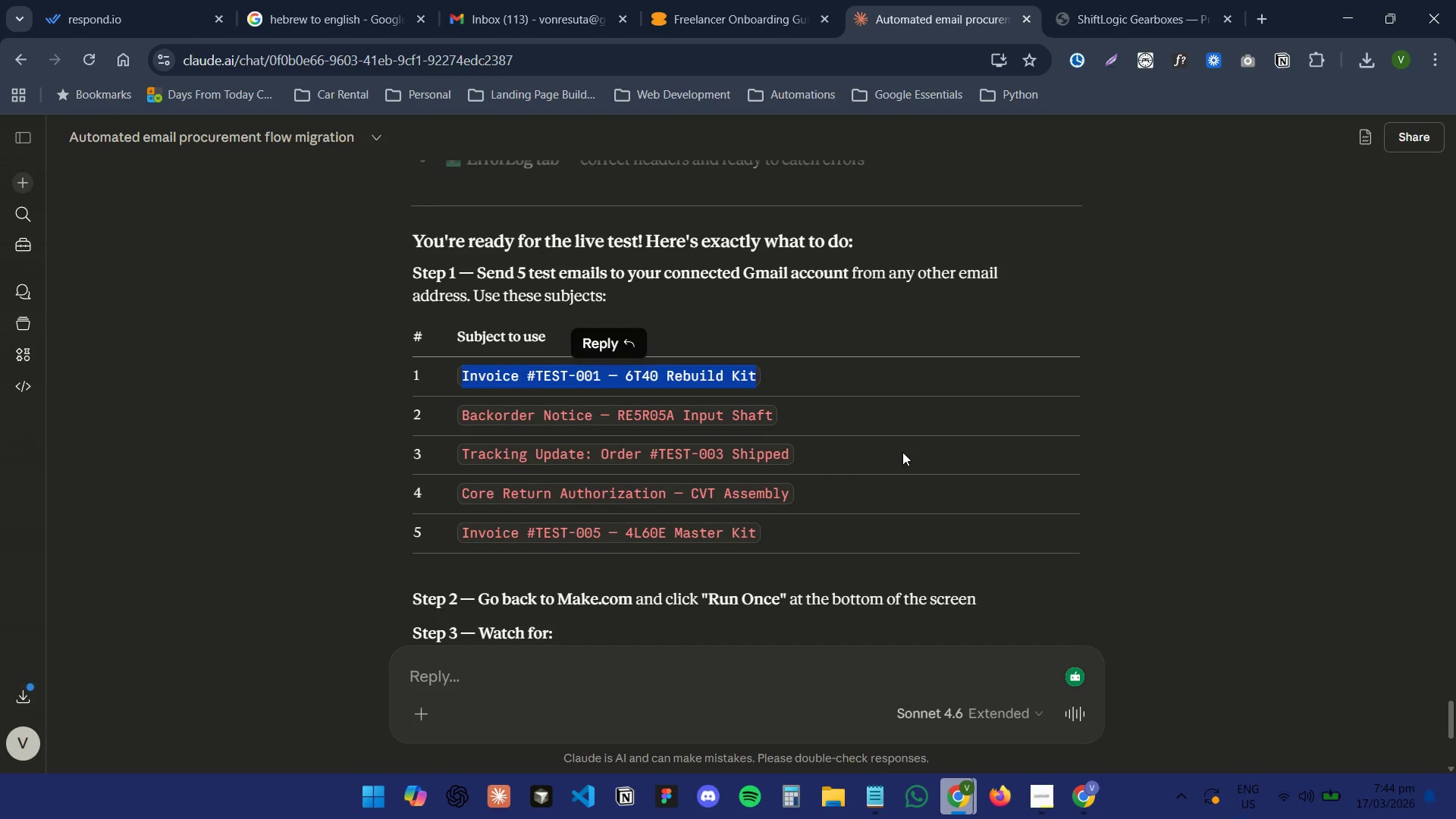 
key(Control+C)
 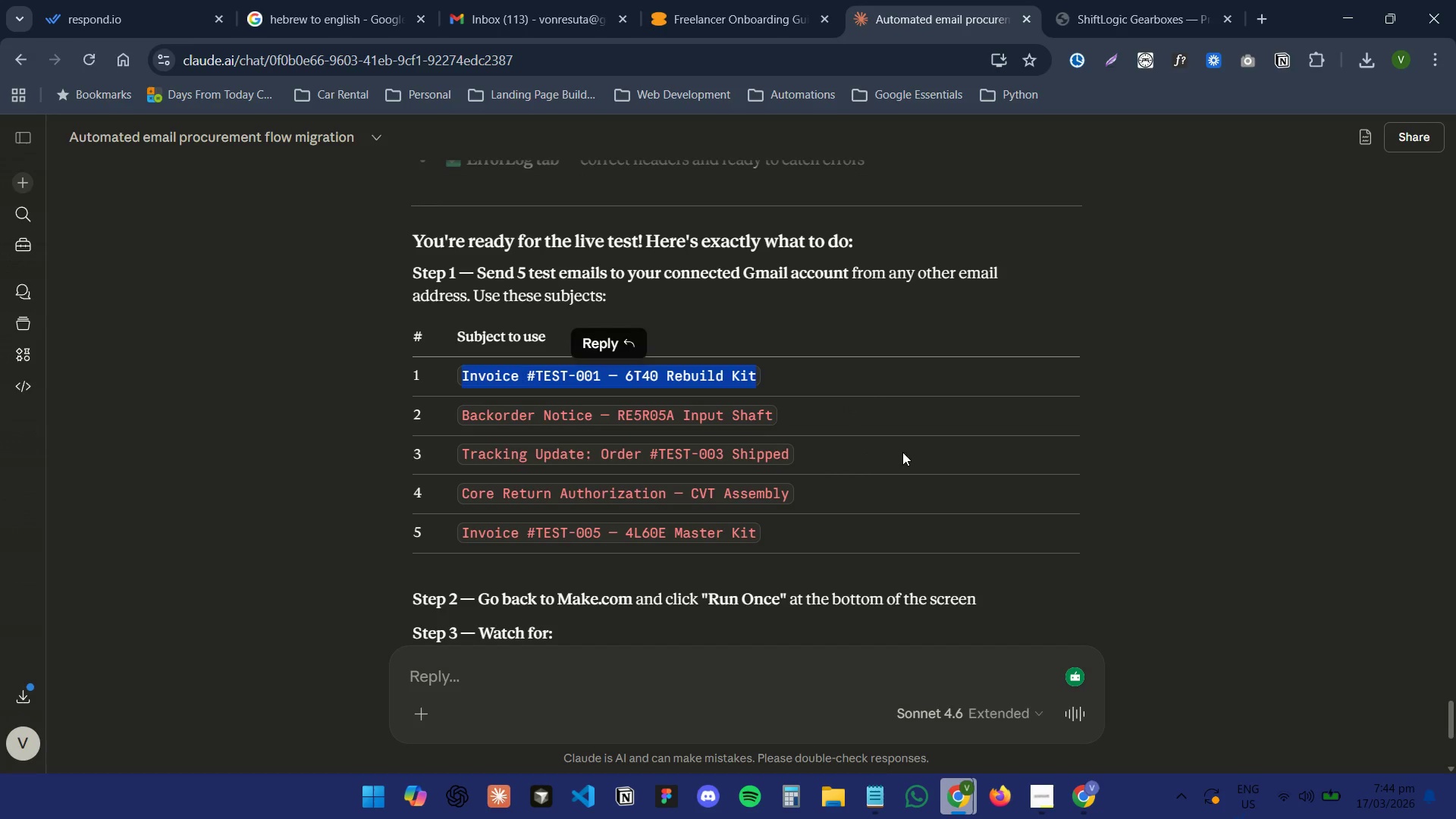 
key(Control+C)
 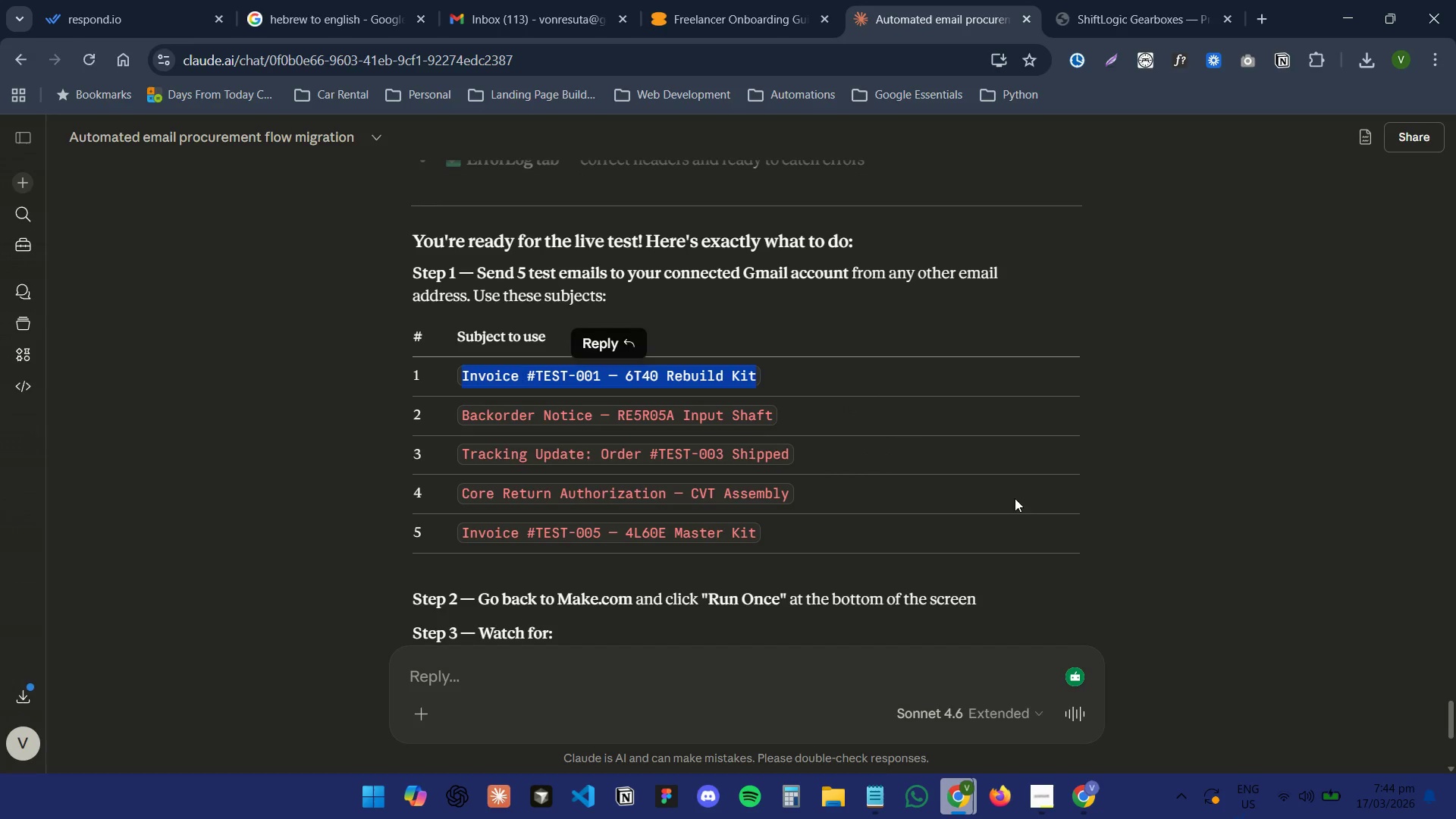 
key(Control+C)
 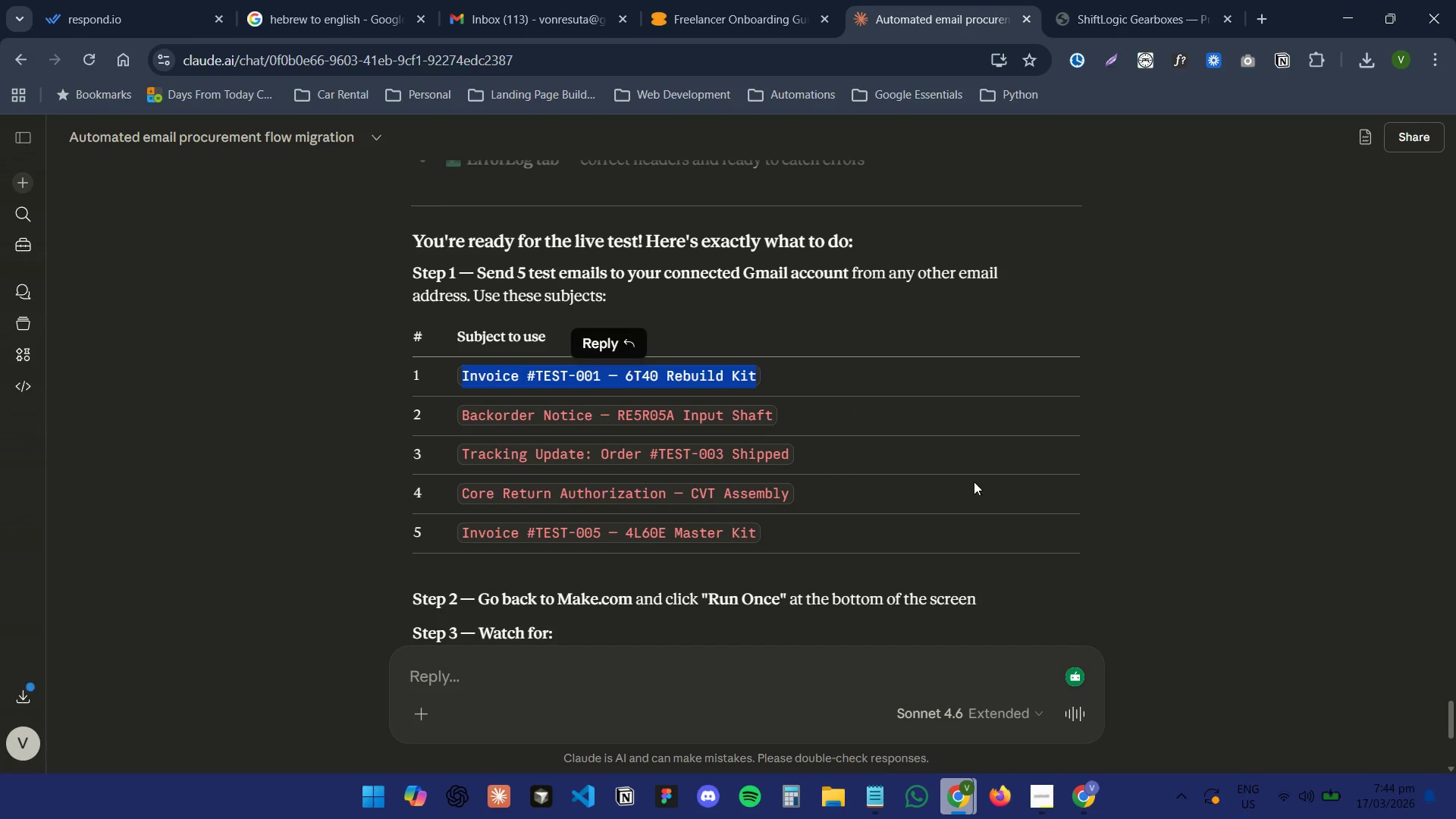 
key(Control+C)
 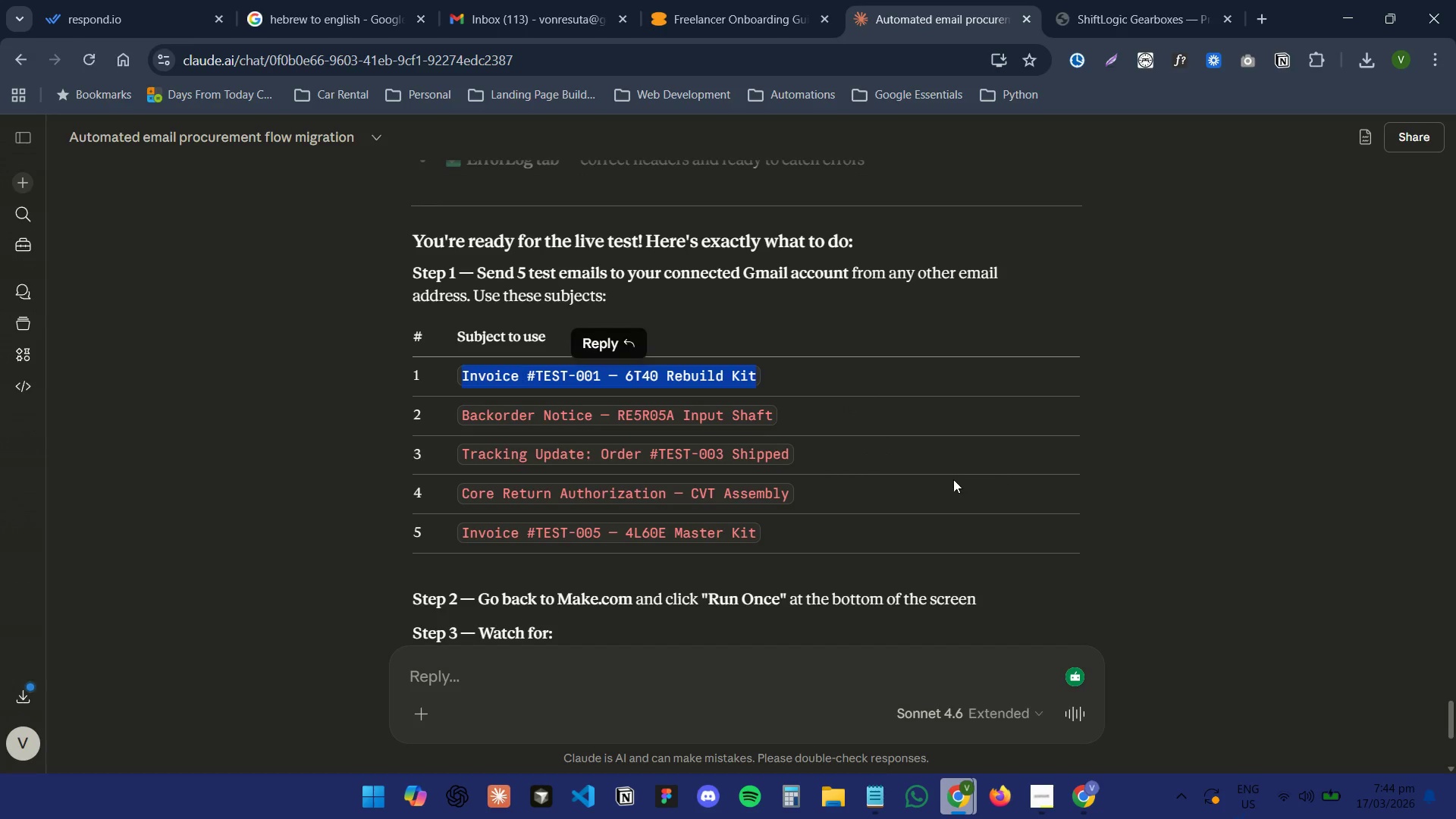 
key(Control+C)
 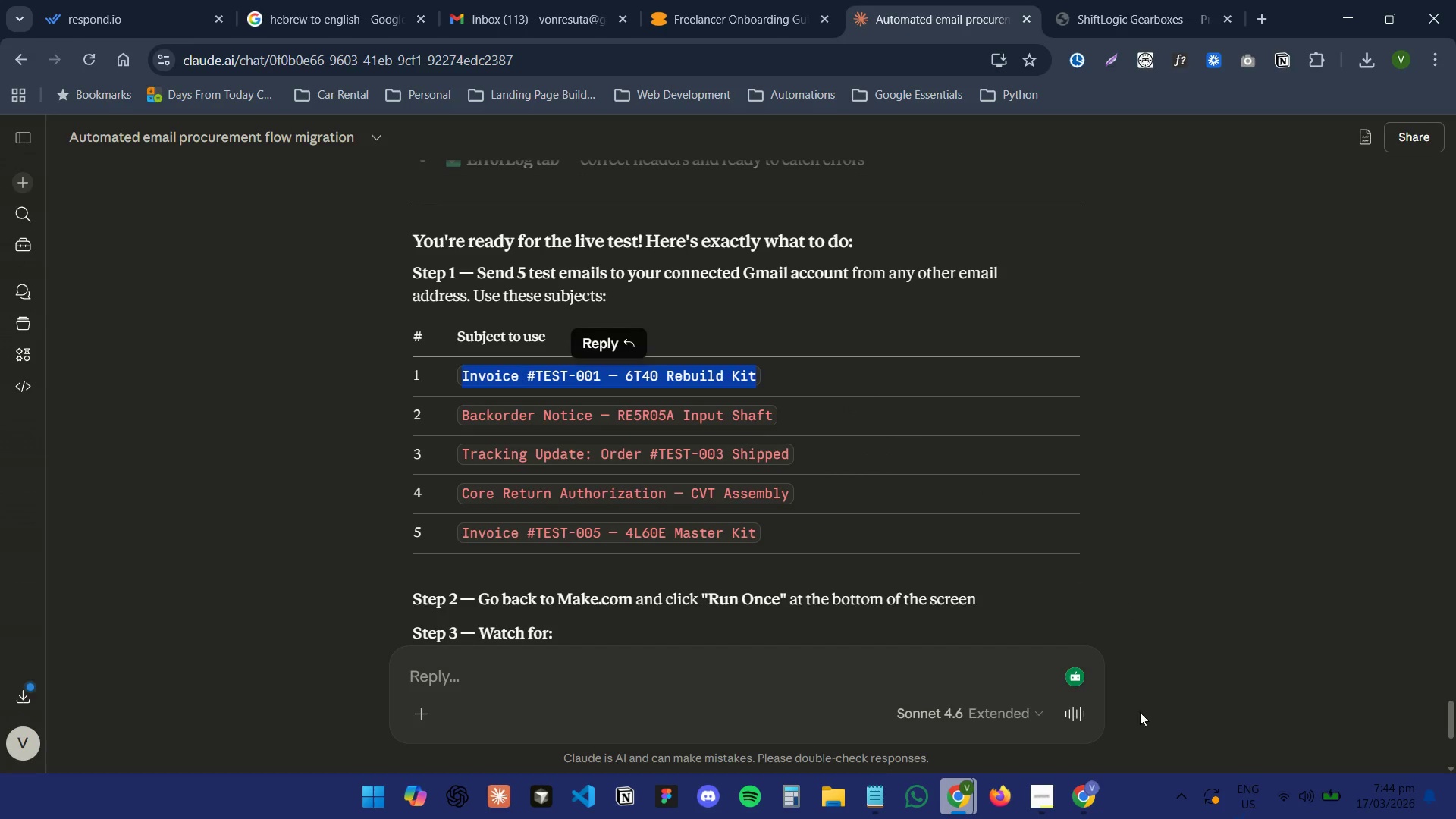 
left_click([1083, 788])
 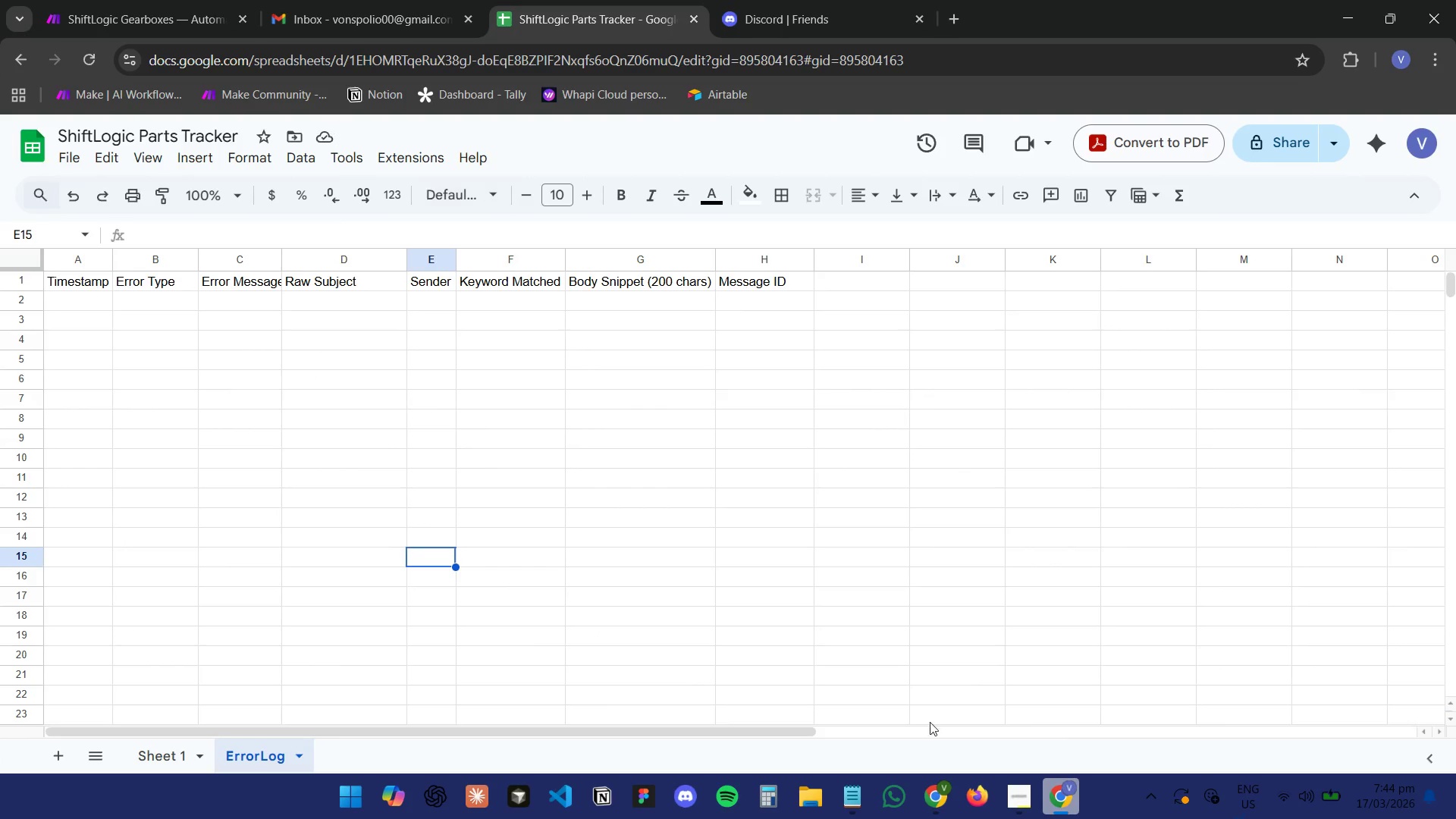 
left_click([938, 795])
 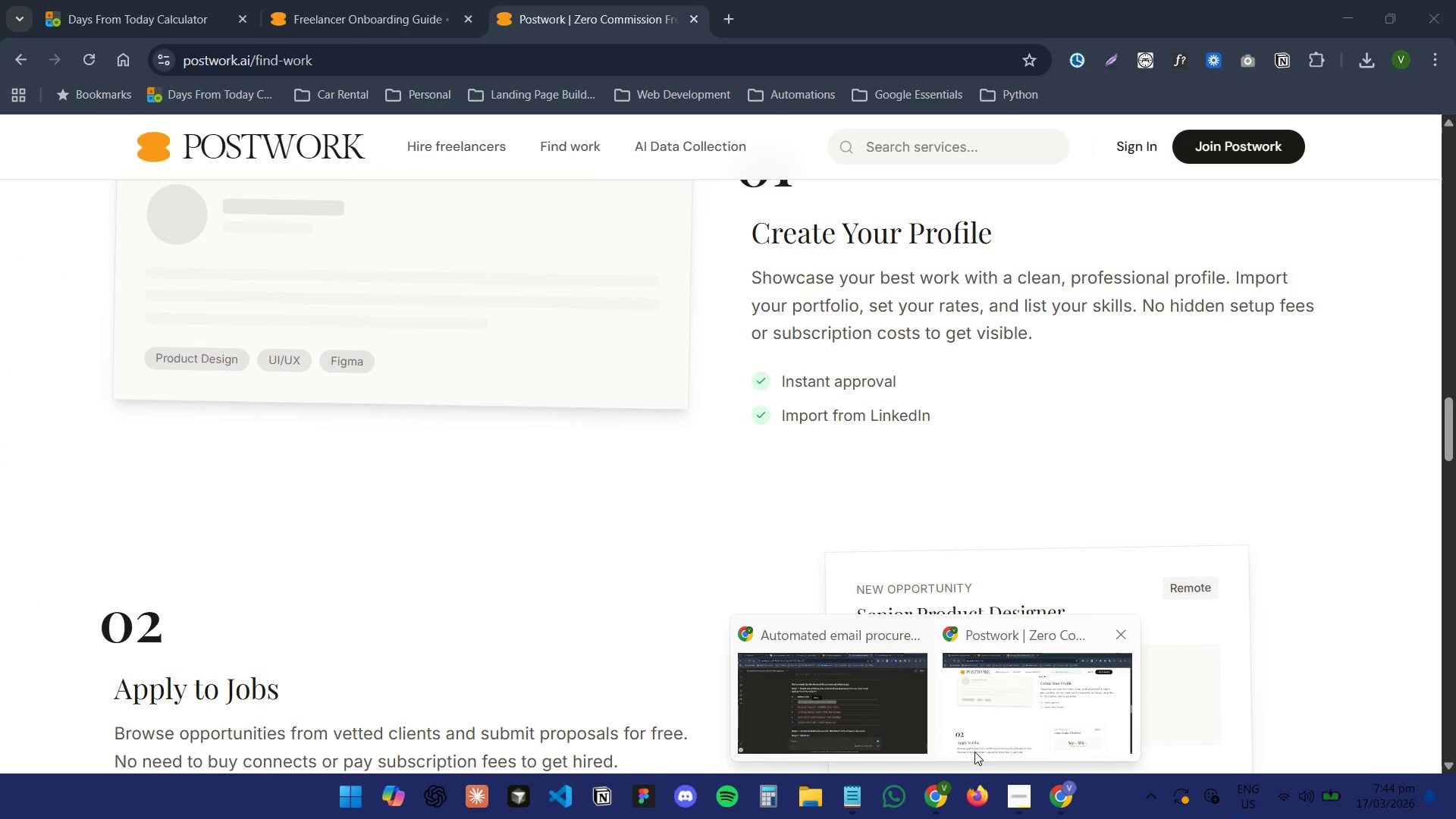 
left_click([893, 718])
 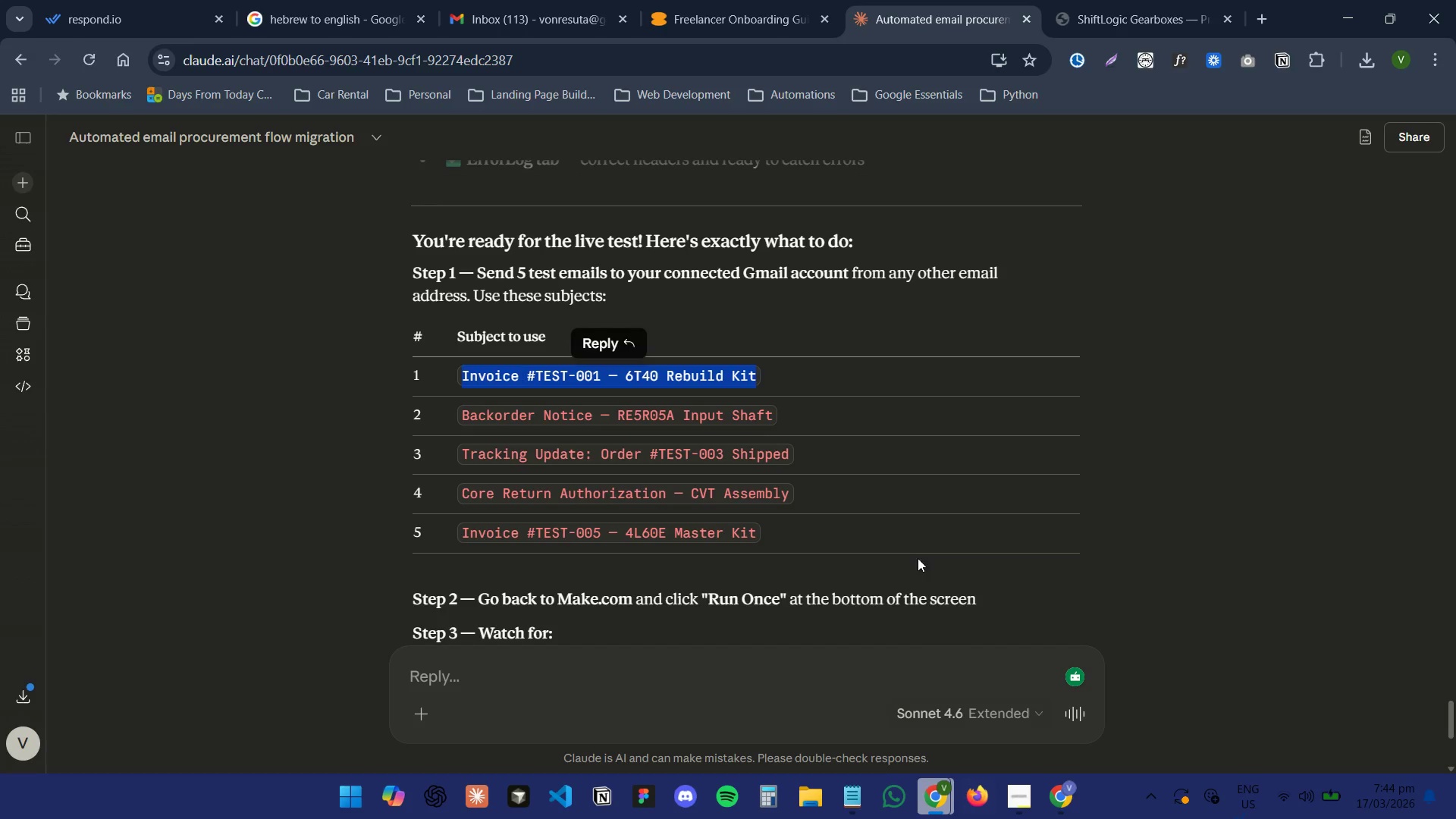 
scroll: coordinate [908, 510], scroll_direction: none, amount: 0.0
 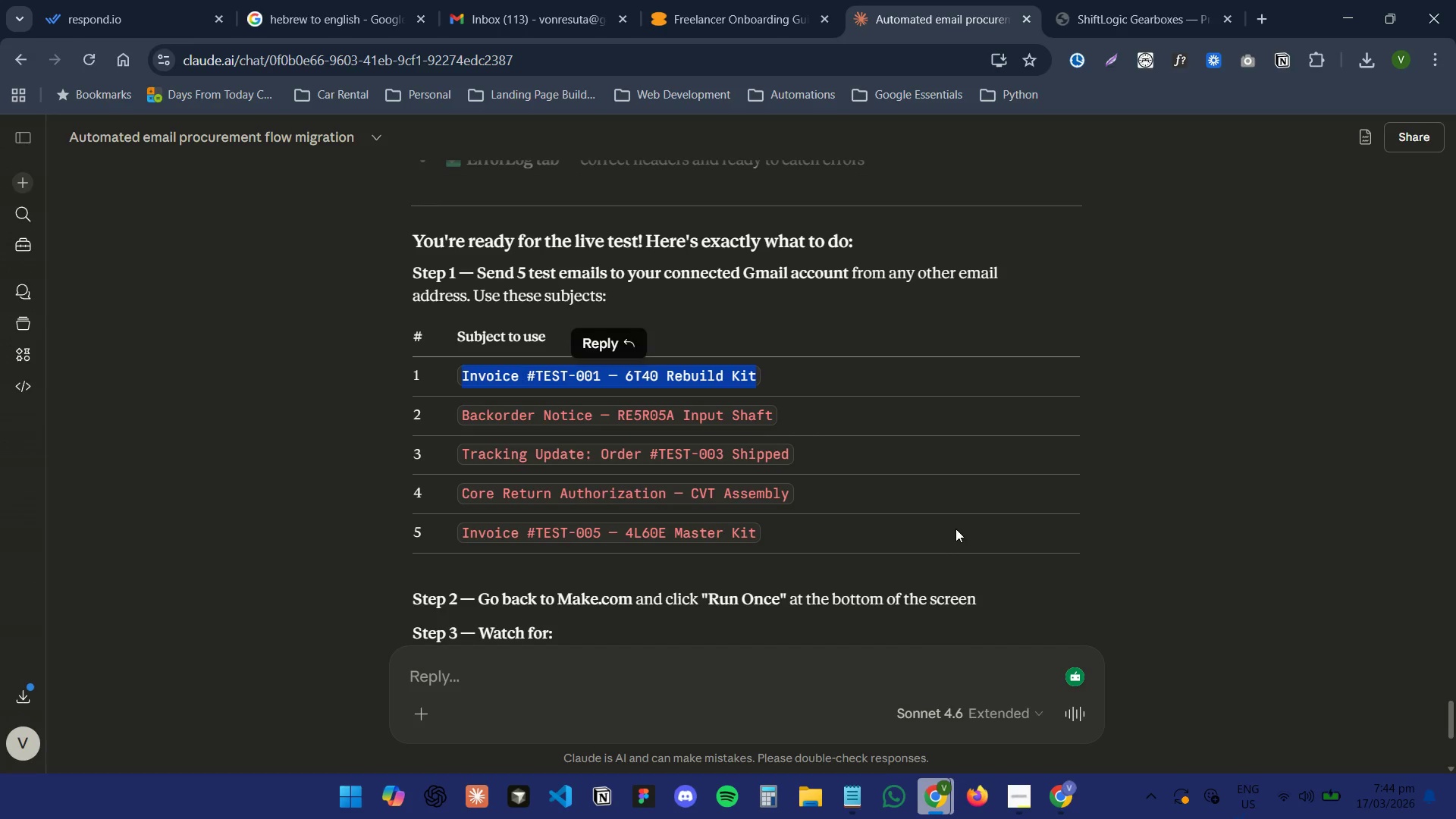 
scroll: coordinate [956, 527], scroll_direction: down, amount: 2.0
 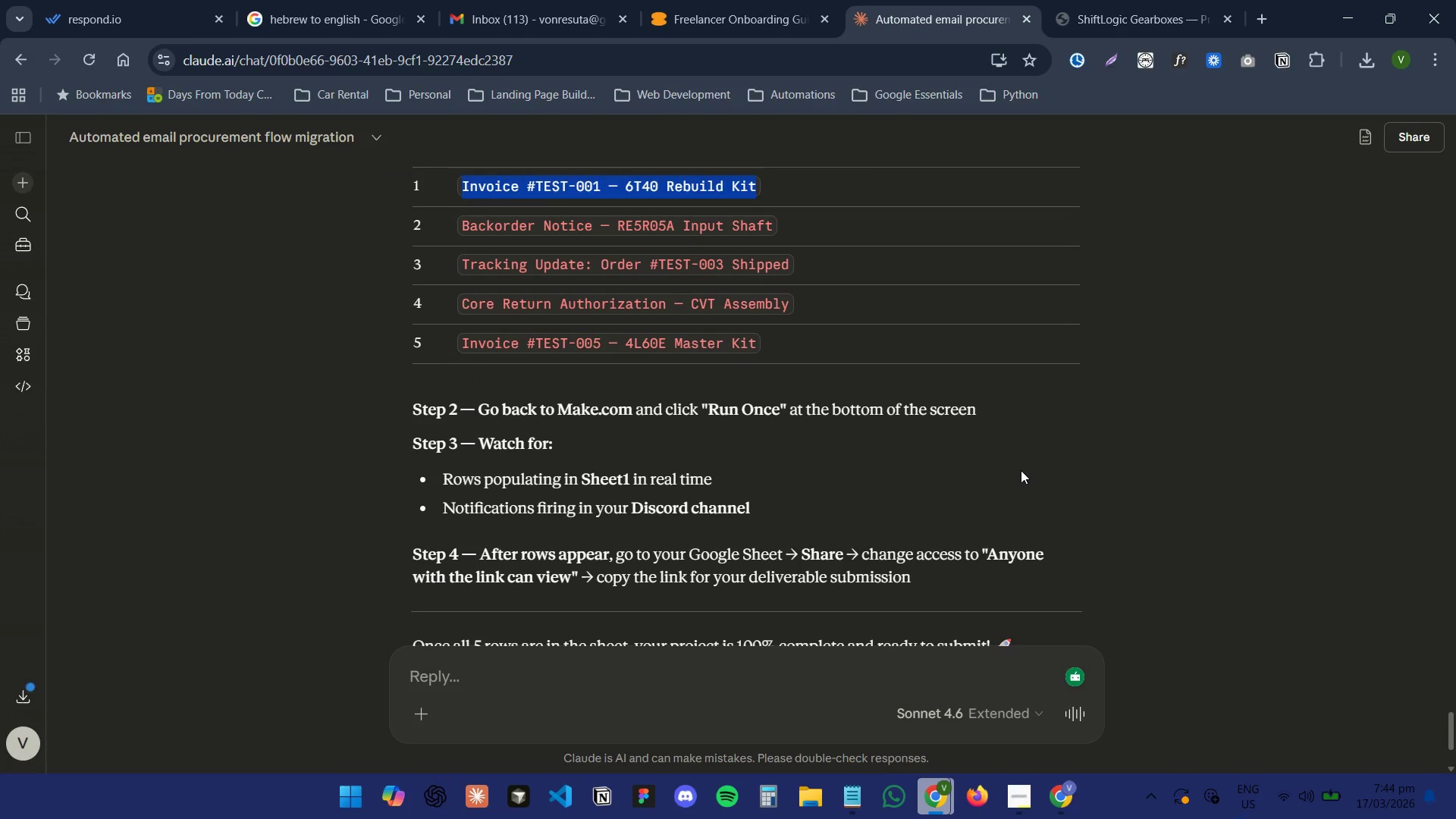 
left_click([1067, 0])
 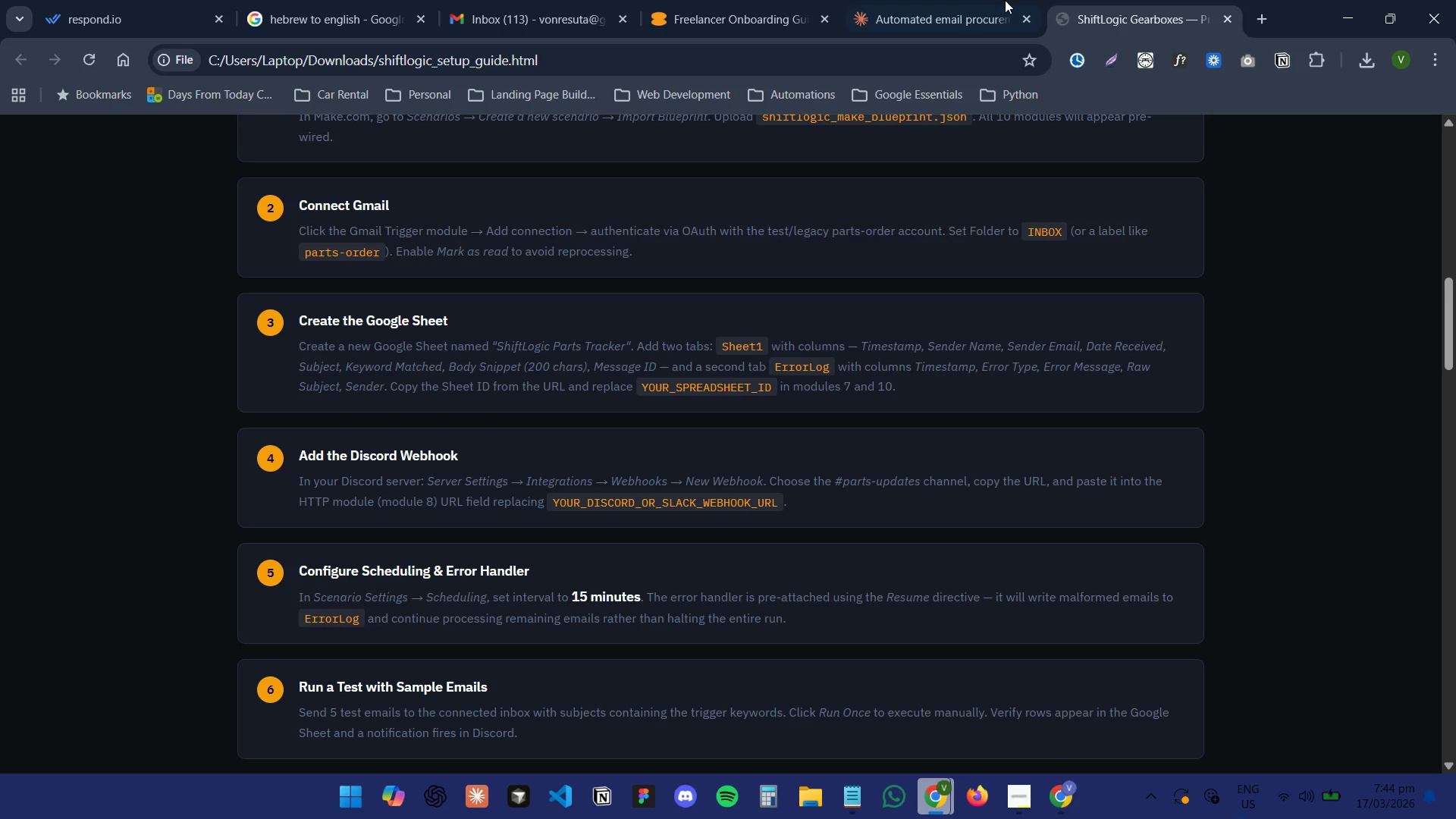 
left_click([987, 0])
 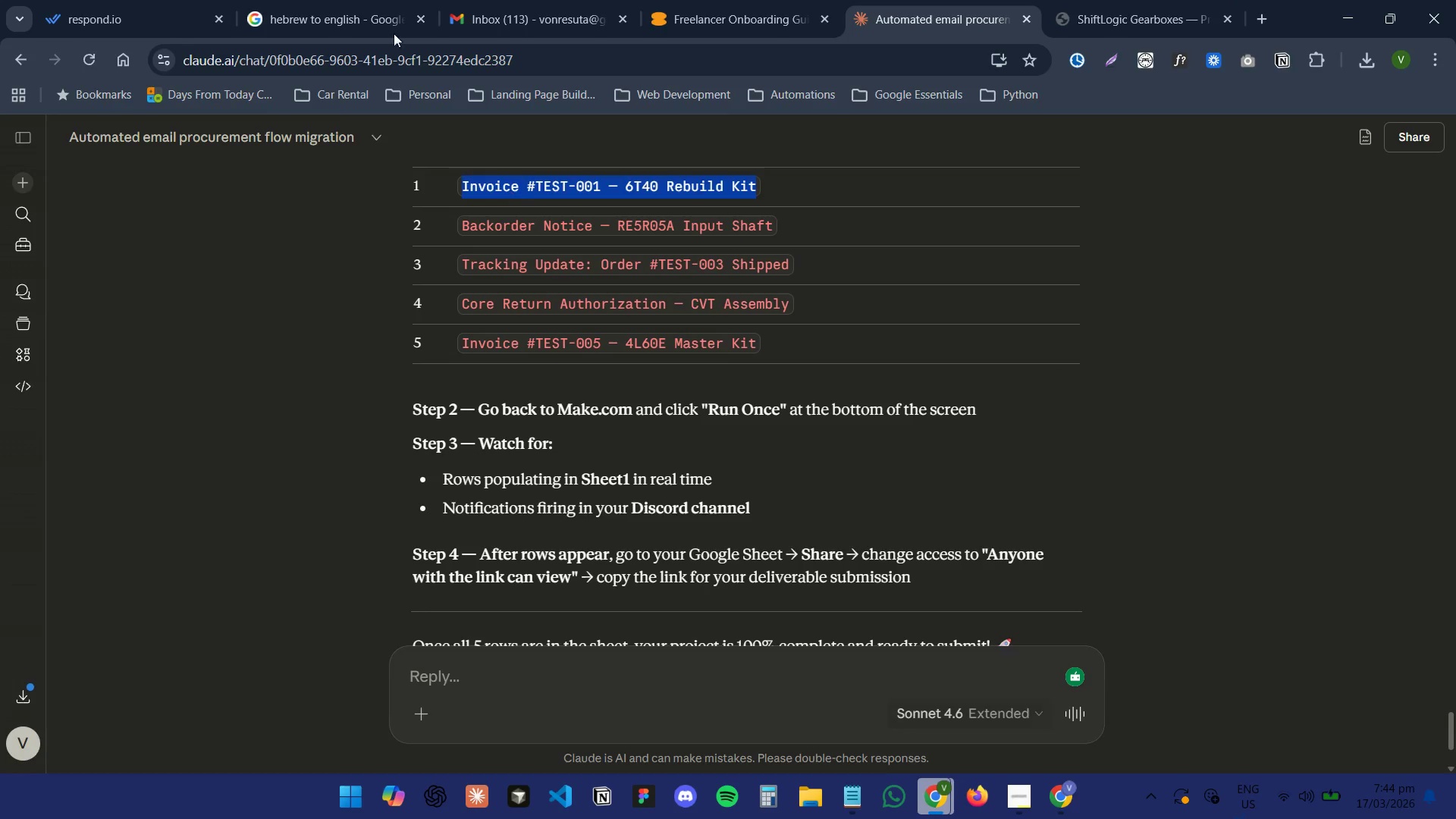 
left_click([465, 0])
 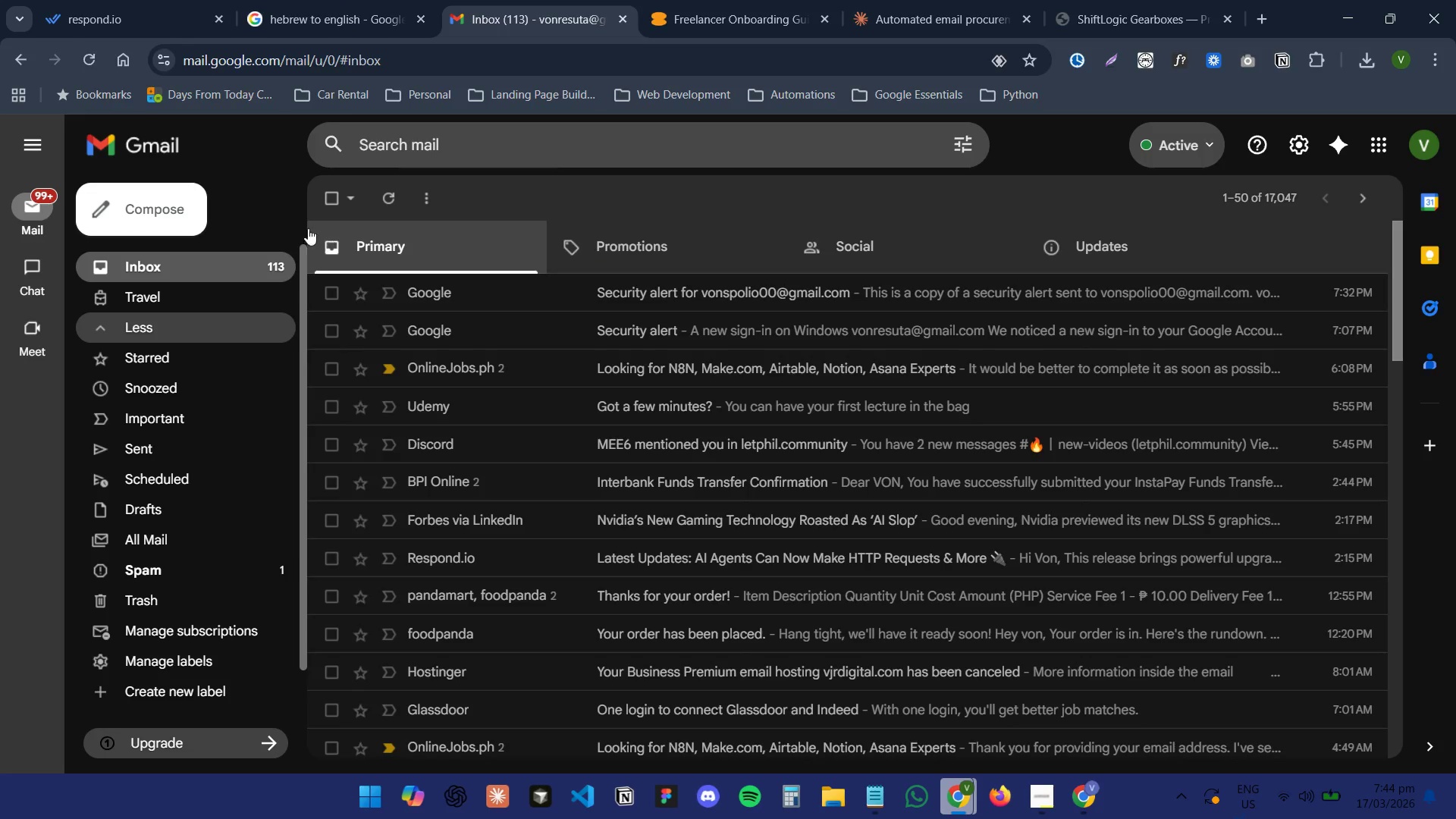 
left_click([179, 202])
 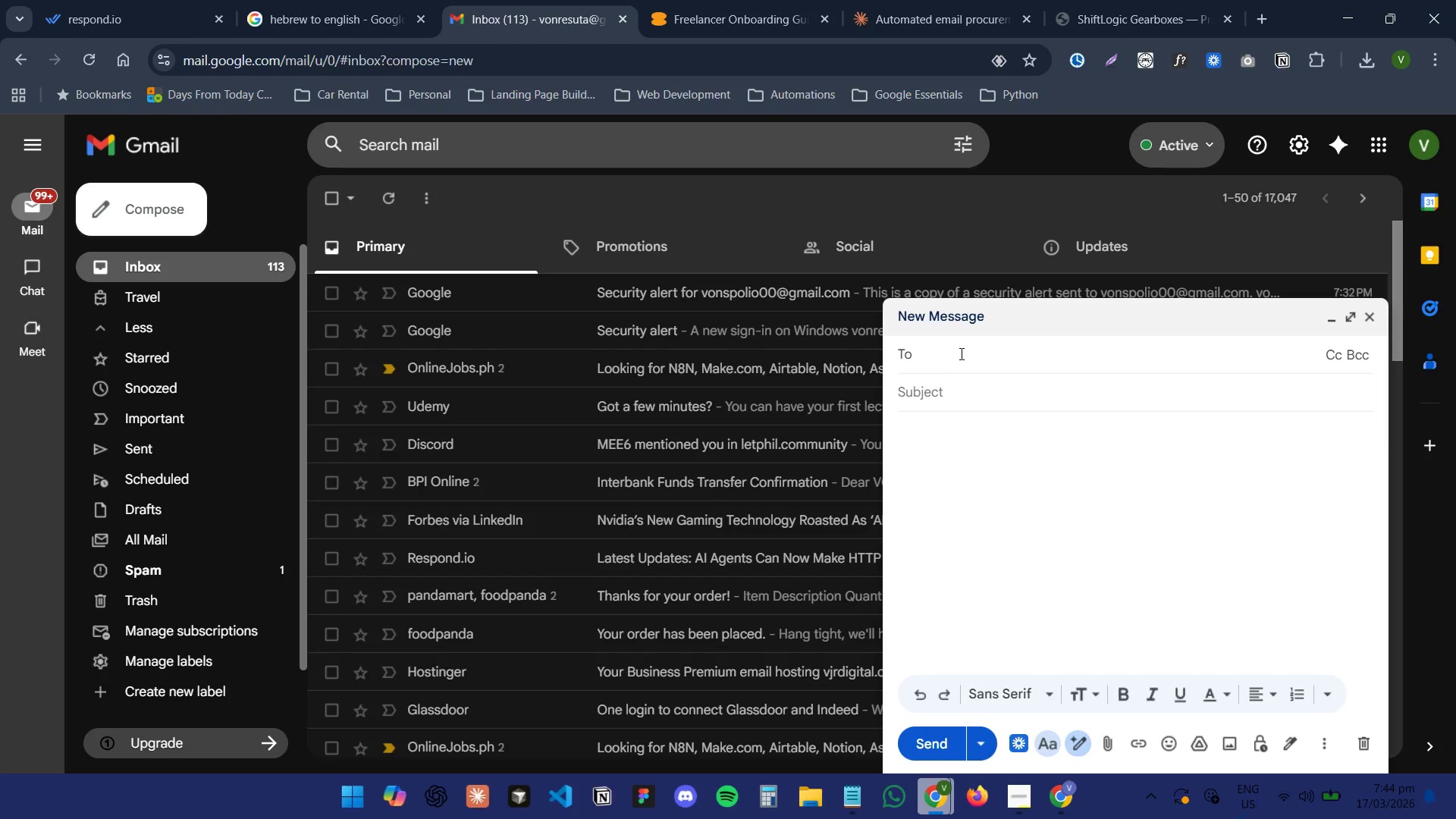 
type(von)
 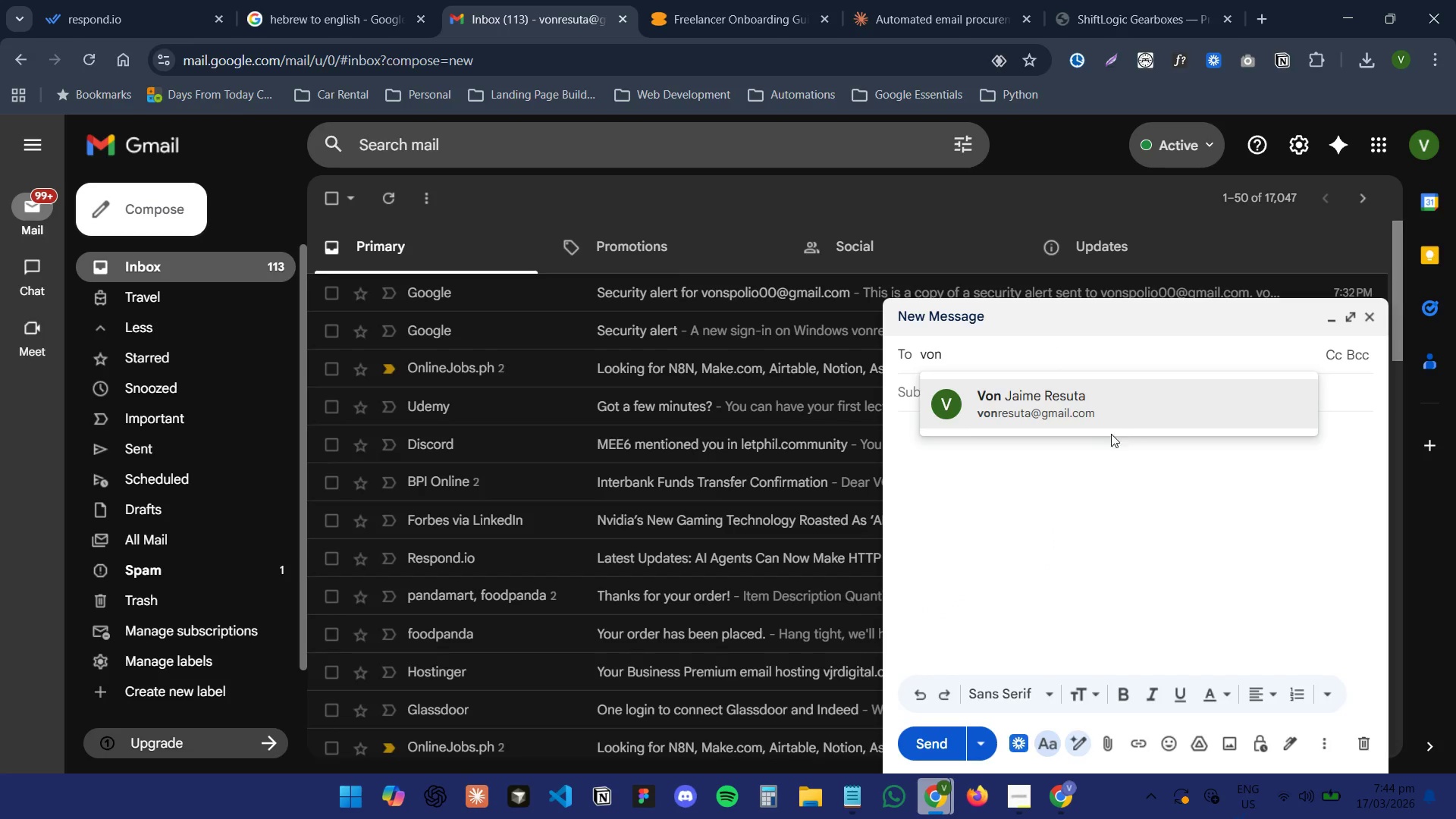 
key(S)
 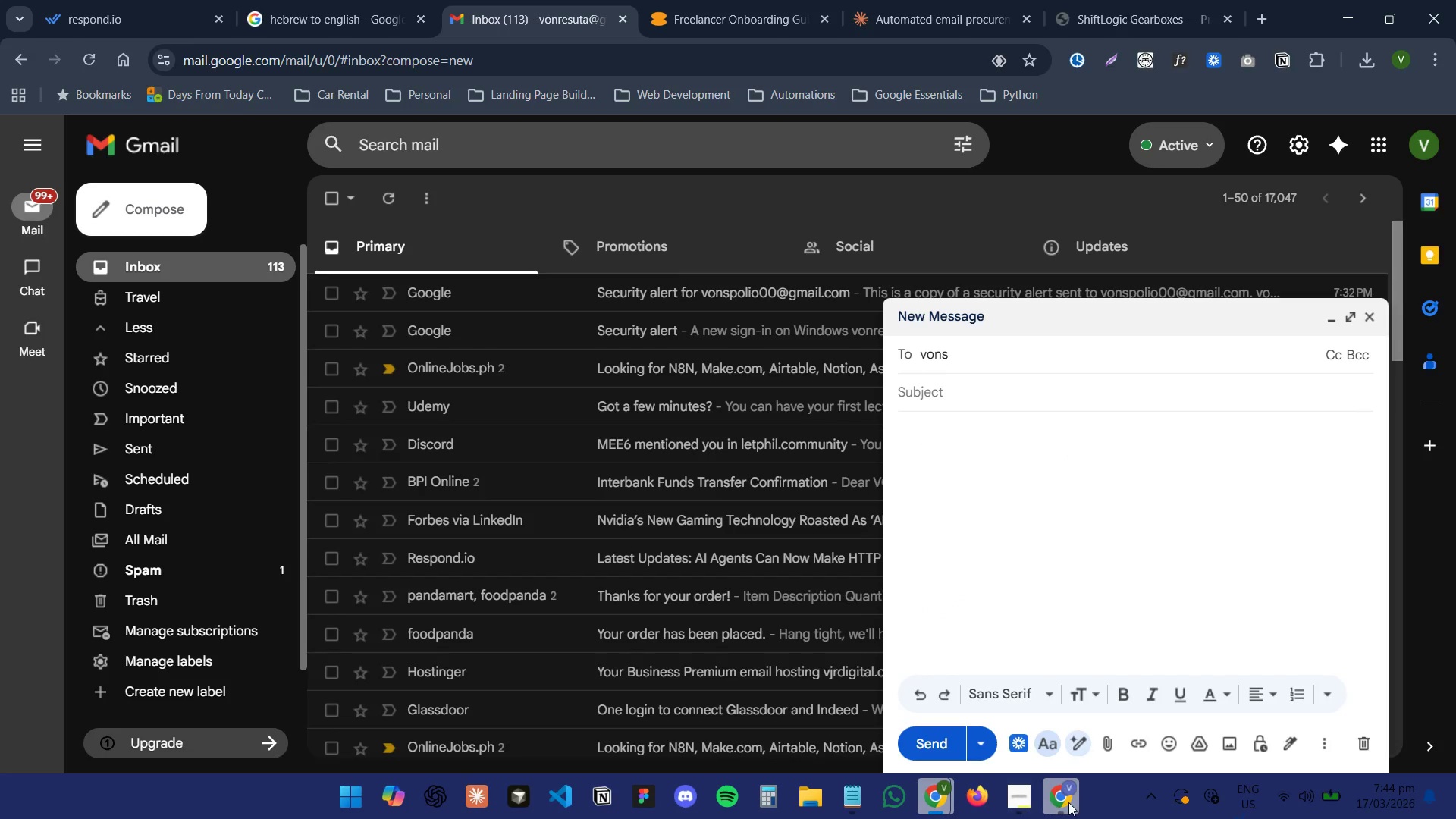 
left_click([1068, 802])
 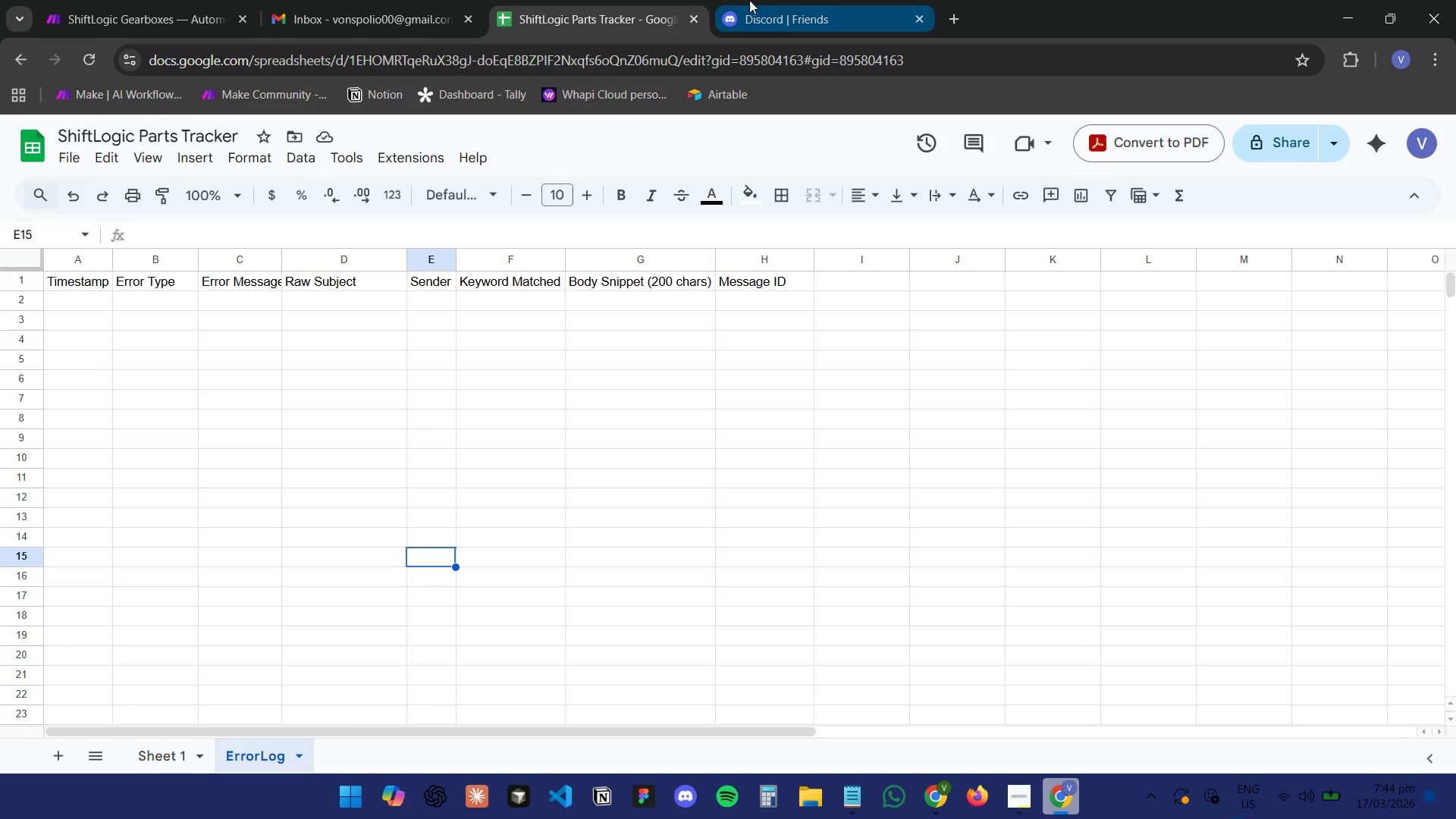 
left_click([157, 0])
 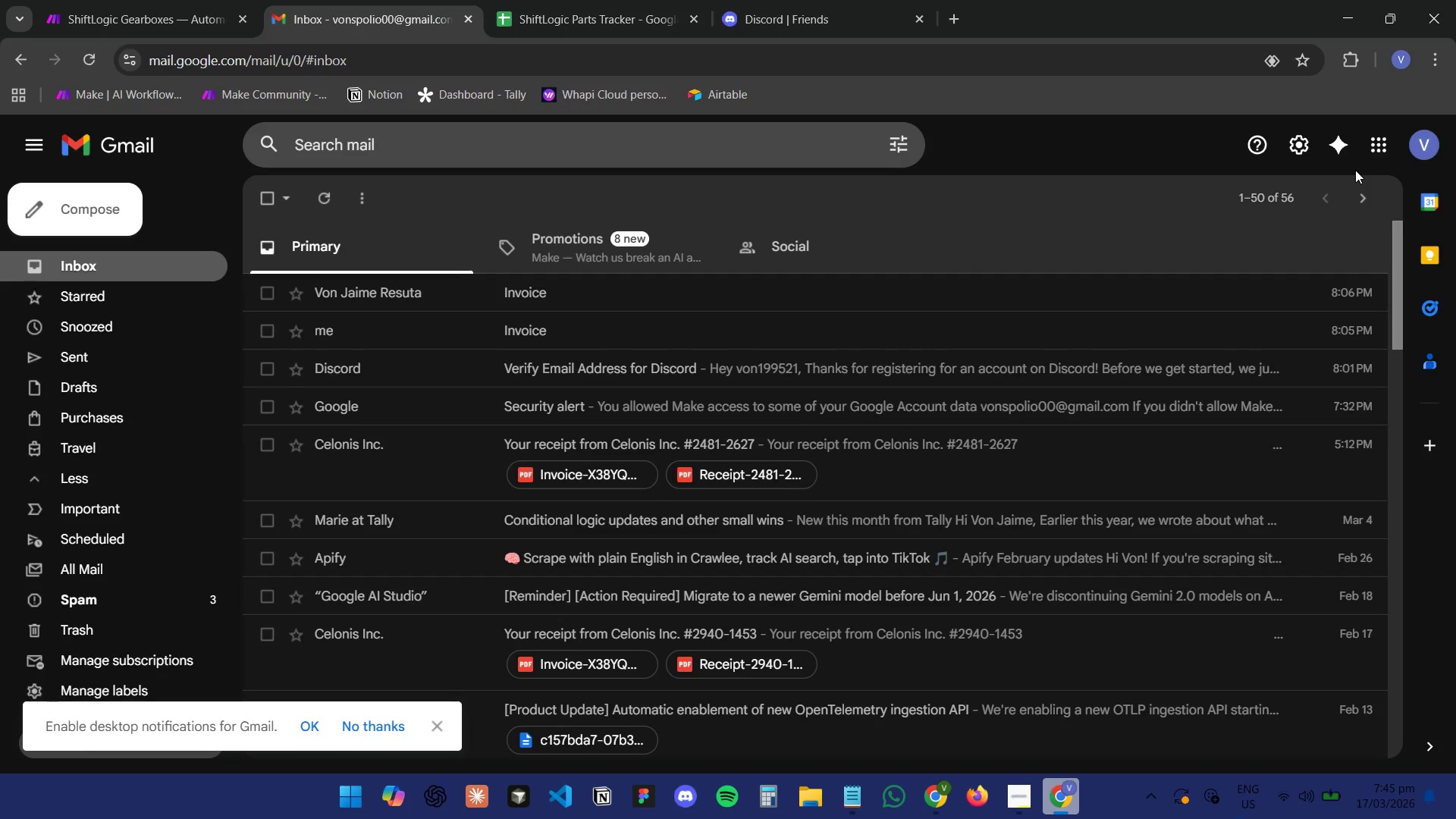 
left_click([1427, 154])
 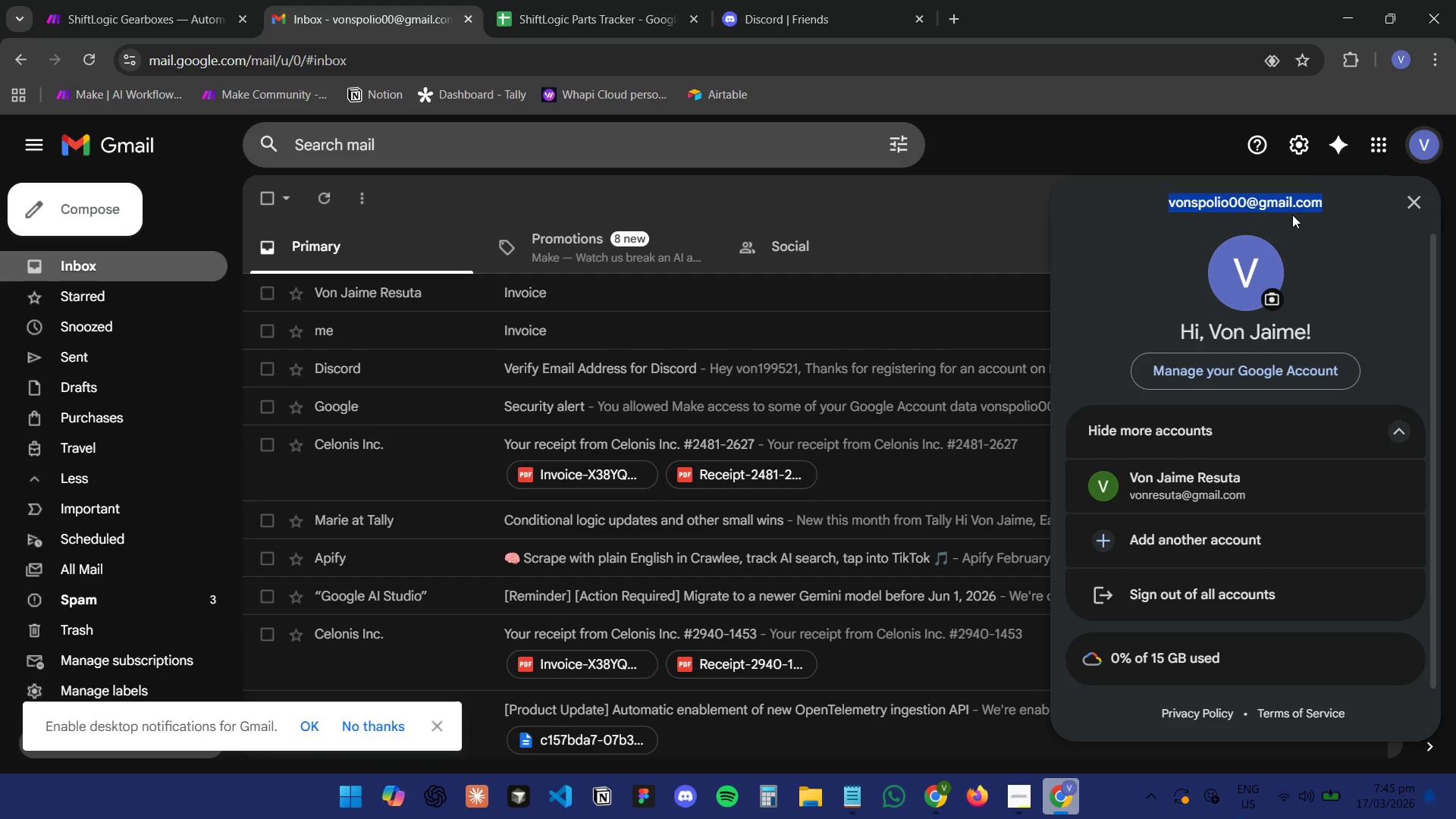 
right_click([1288, 212])
 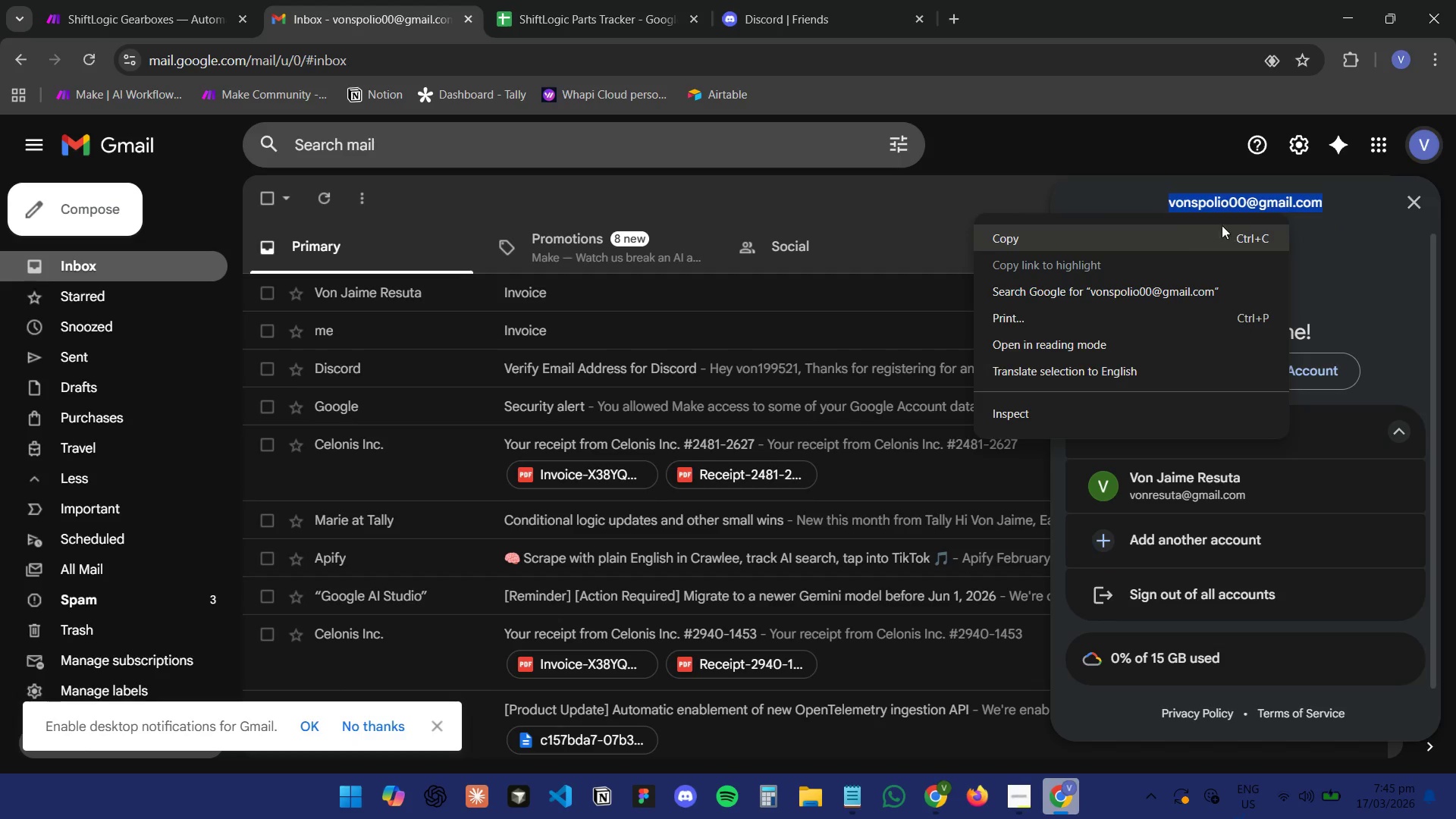 
left_click([1181, 234])
 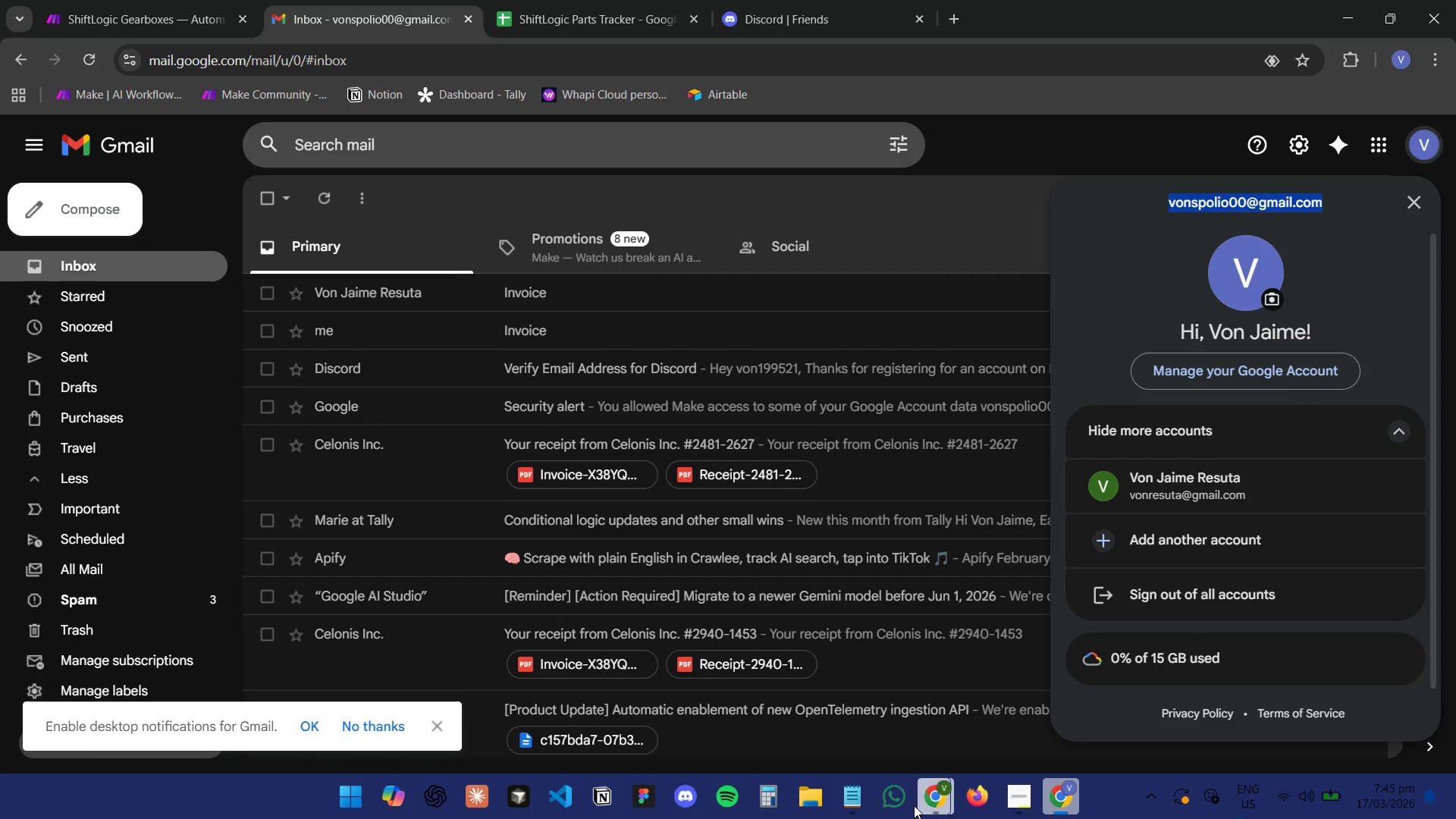 
left_click([843, 805])
 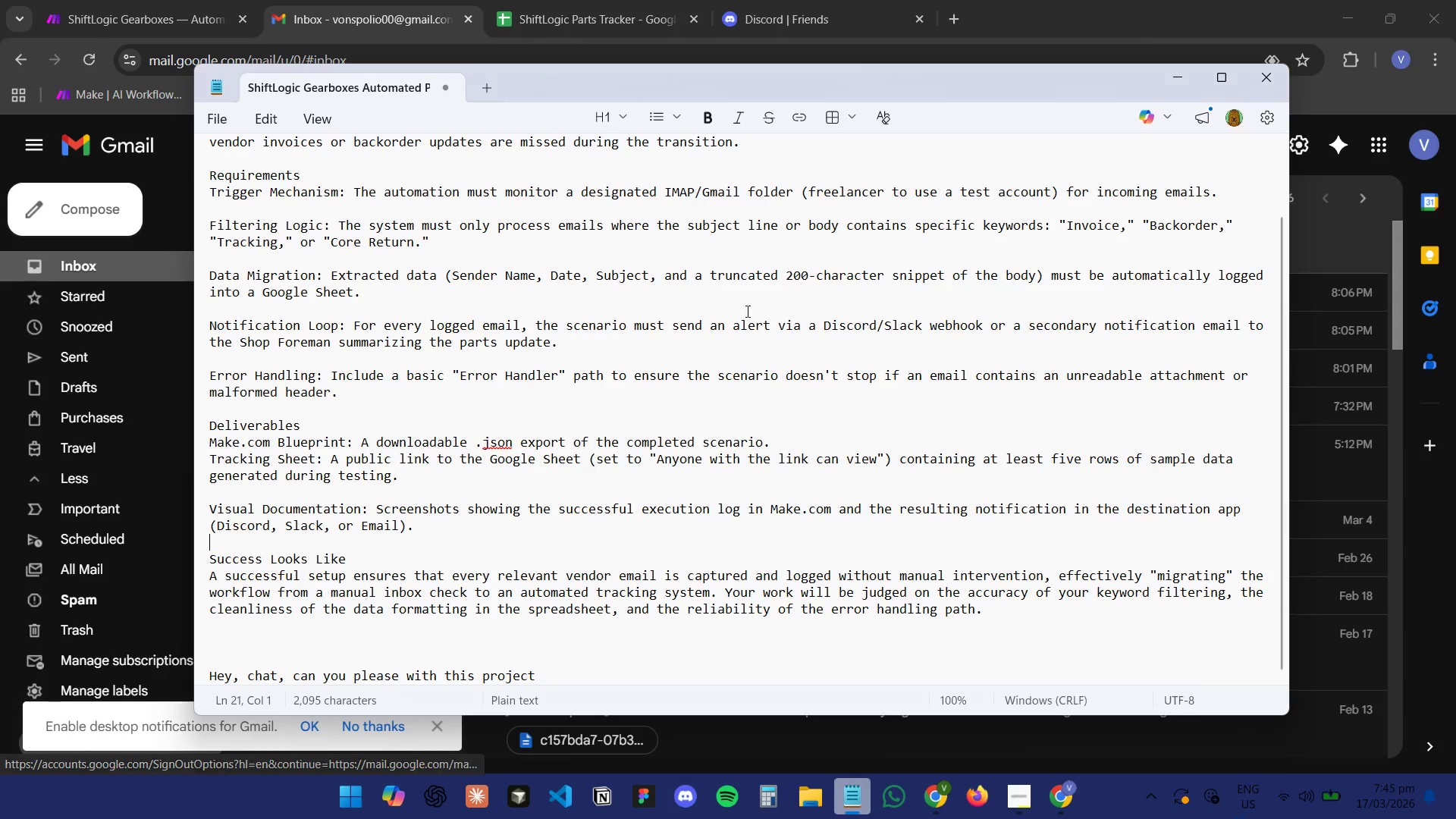 
key(Control+ControlLeft)
 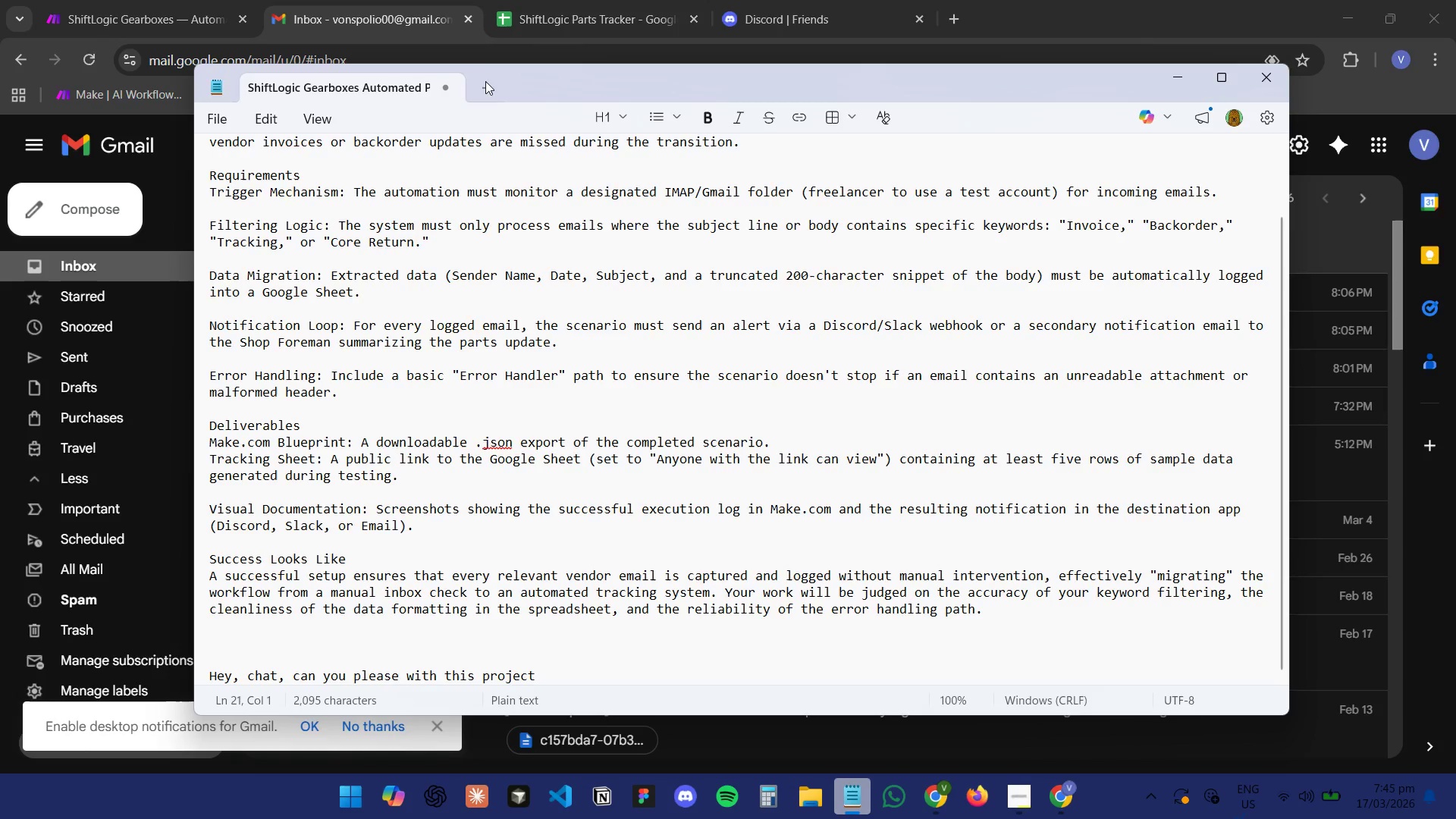 
left_click([487, 82])
 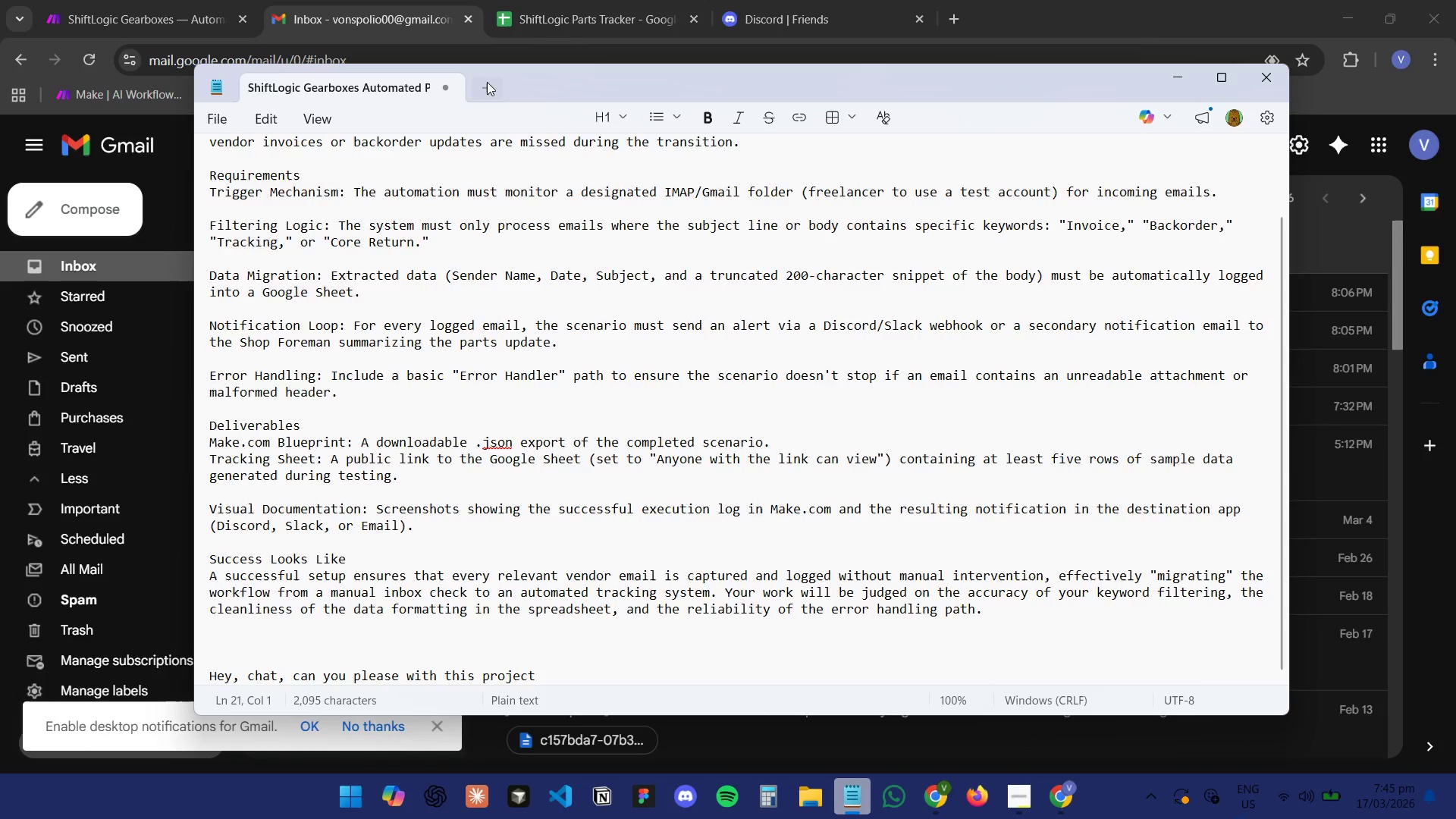 
key(Control+ControlLeft)
 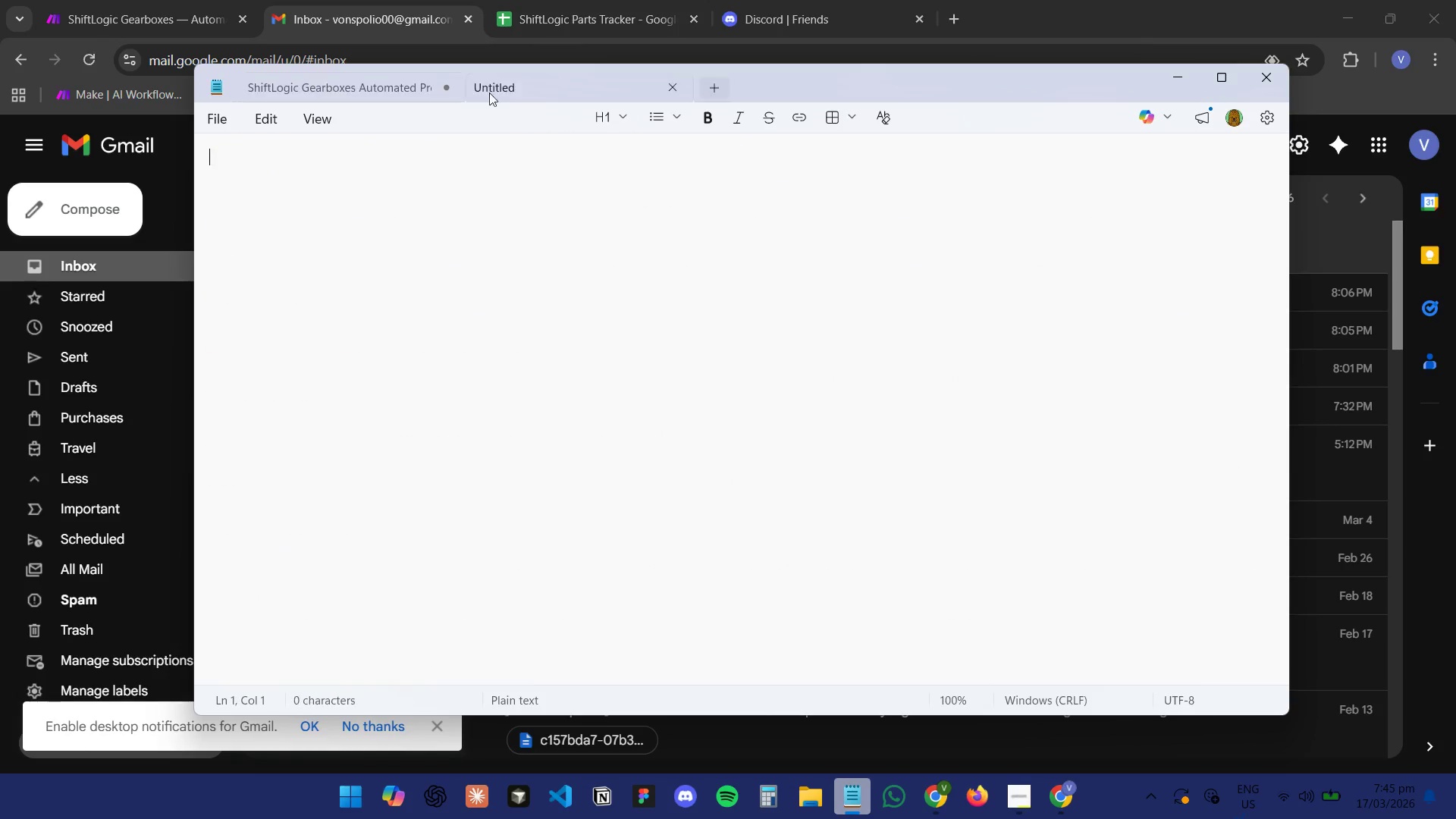 
key(Control+V)
 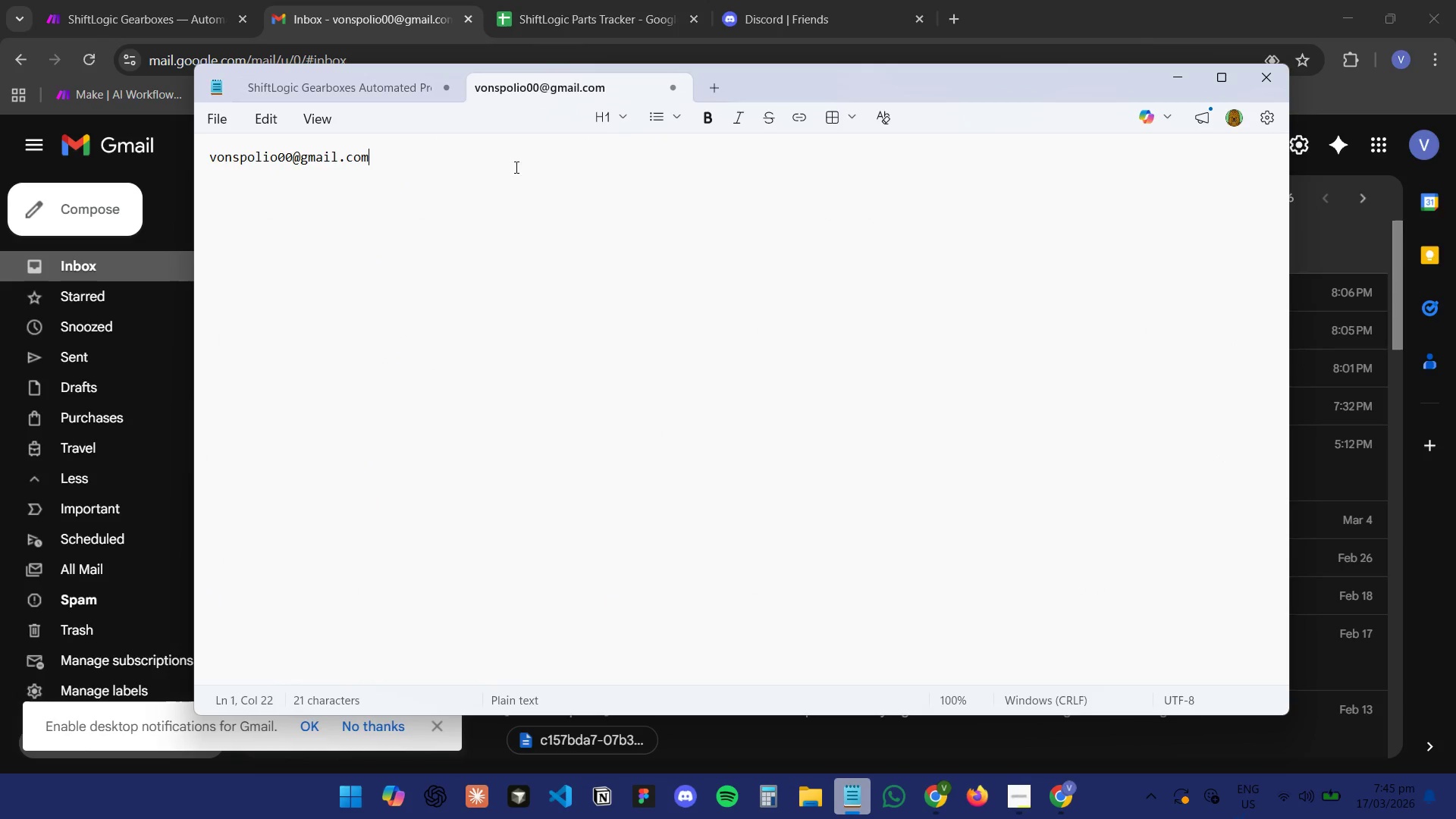 
left_click_drag(start_coordinate=[488, 166], to_coordinate=[150, 156])
 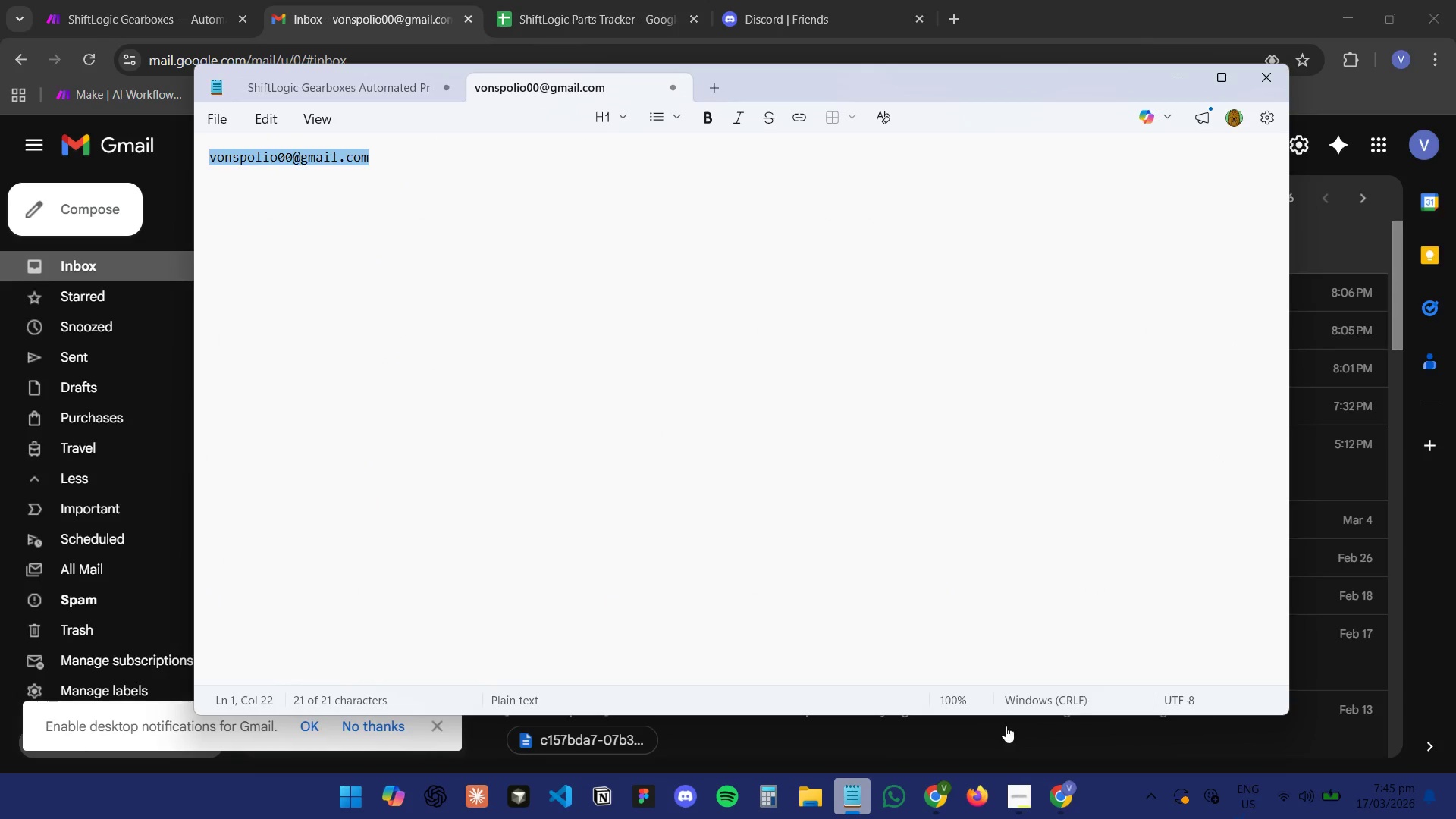 
key(Control+C)
 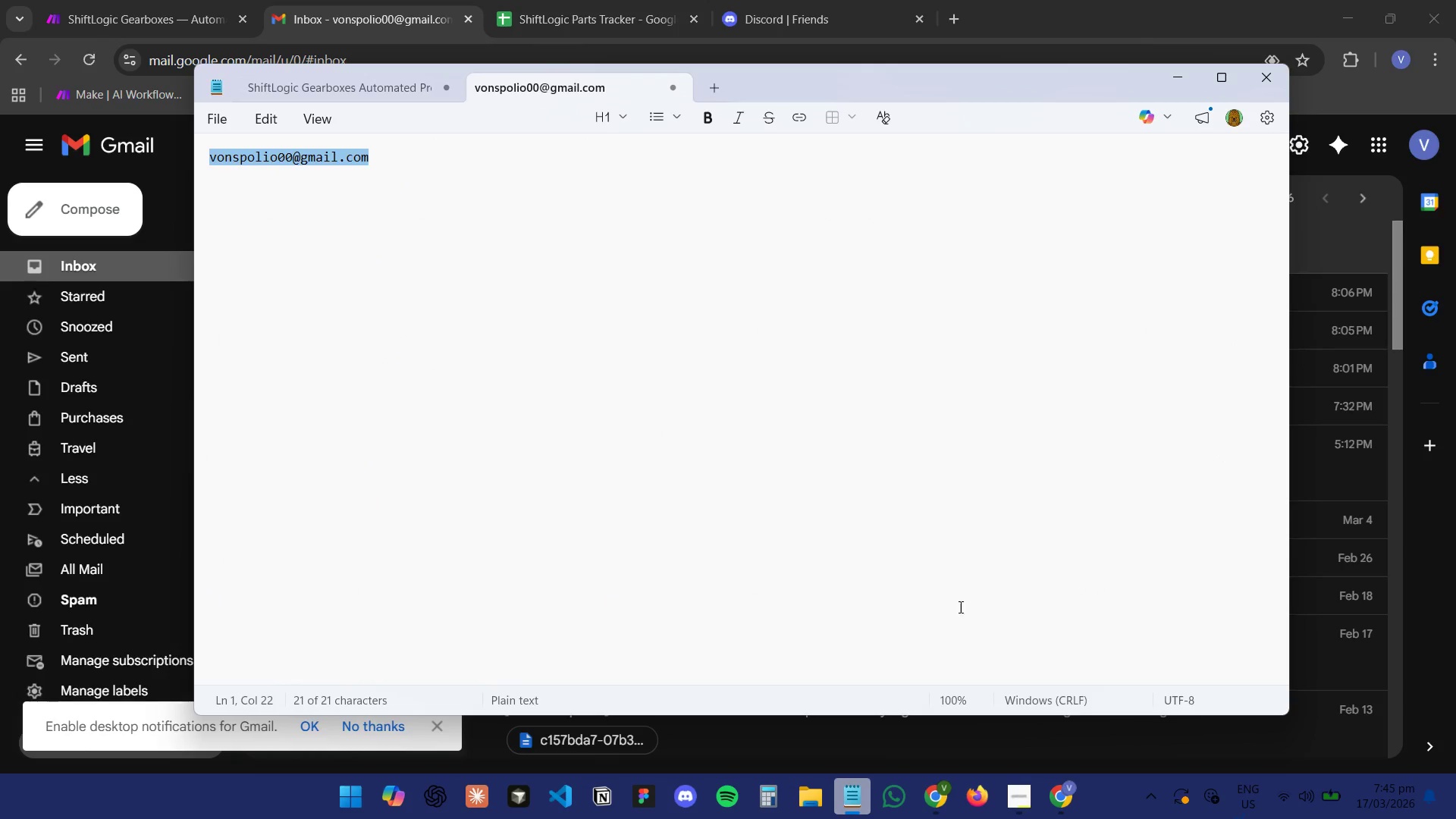 
key(Control+C)
 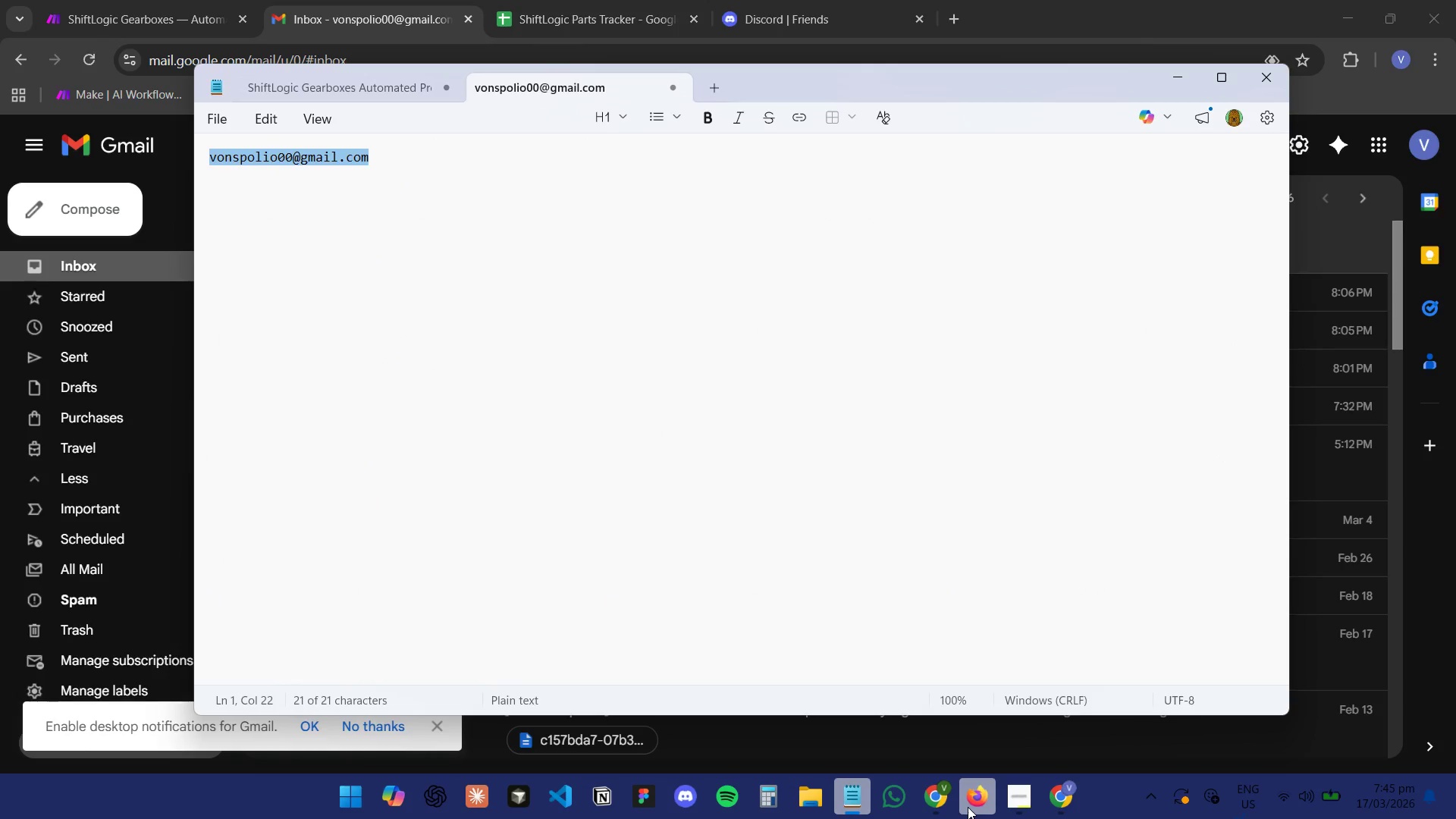 
left_click([949, 807])
 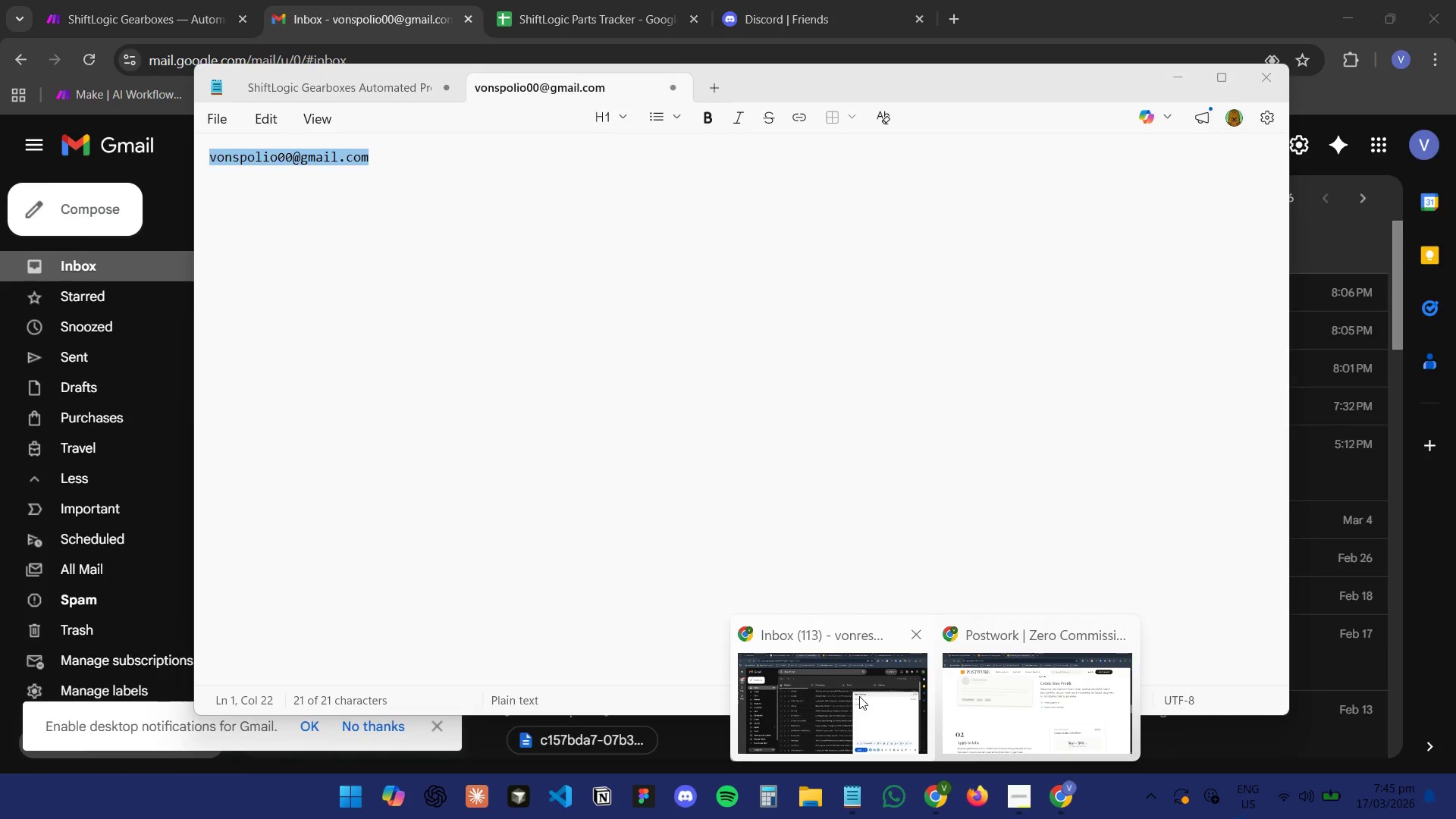 
left_click([859, 695])
 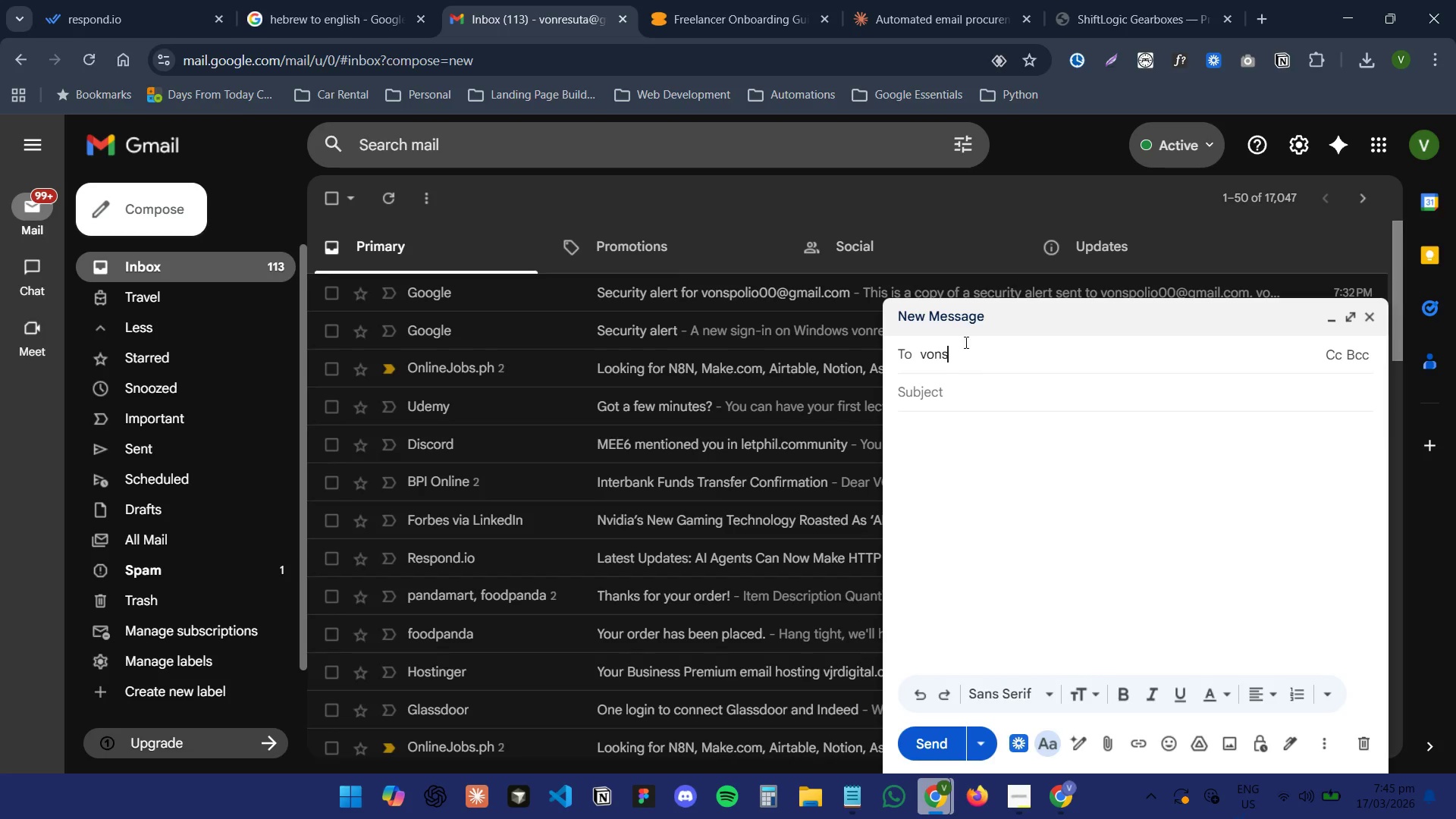 
left_click_drag(start_coordinate=[968, 356], to_coordinate=[918, 356])
 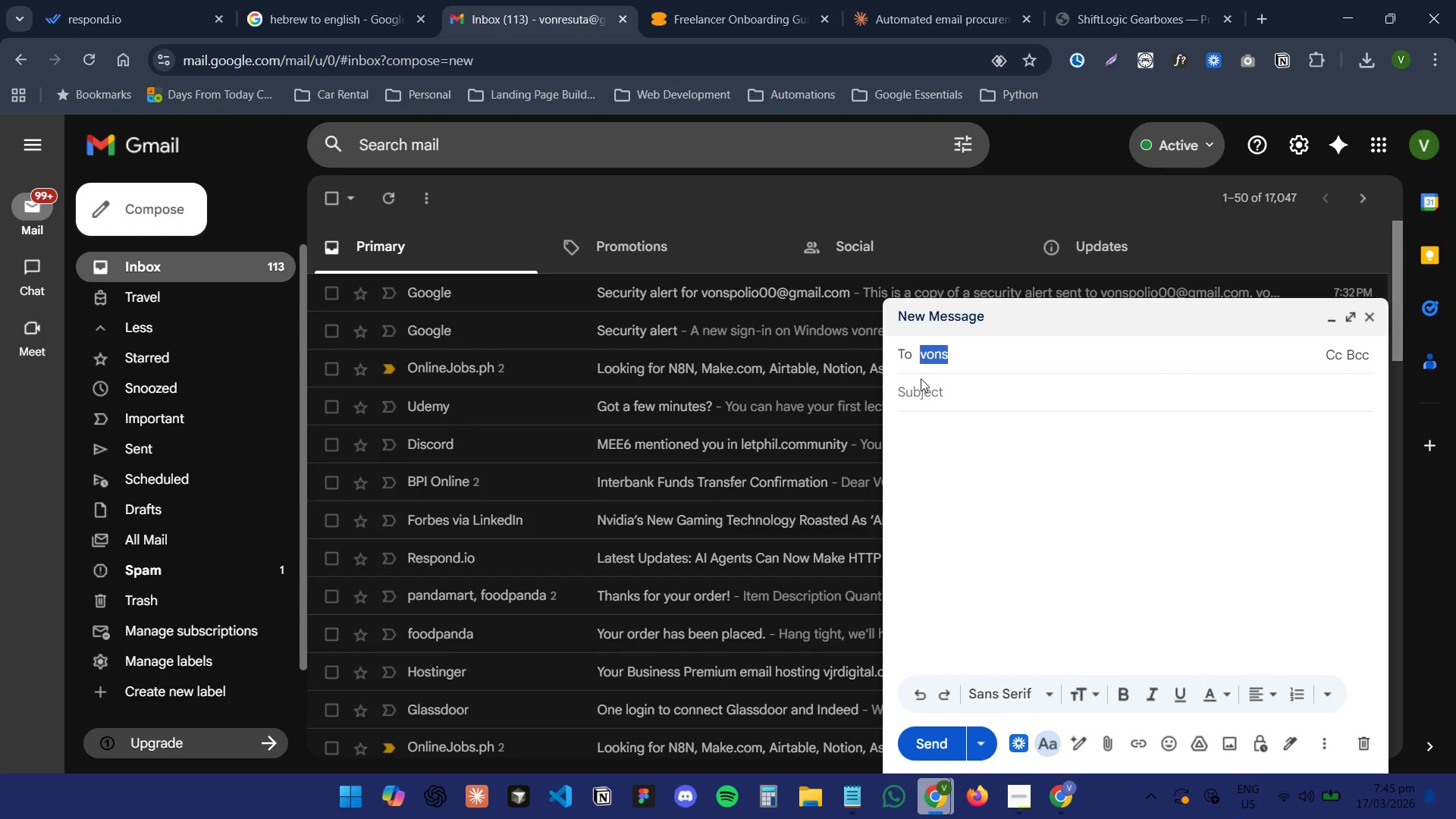 
key(Control+V)
 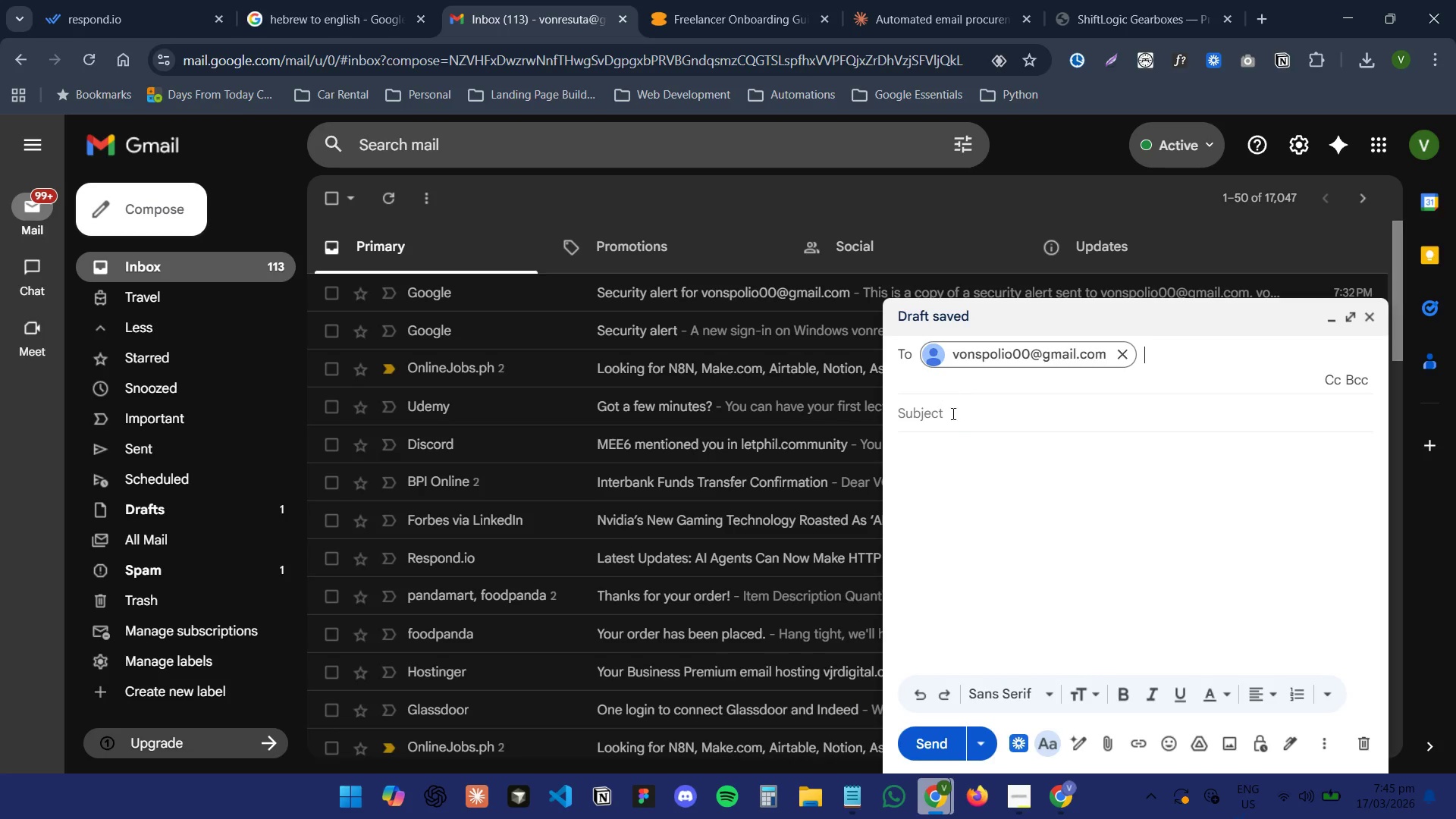 
left_click([954, 422])
 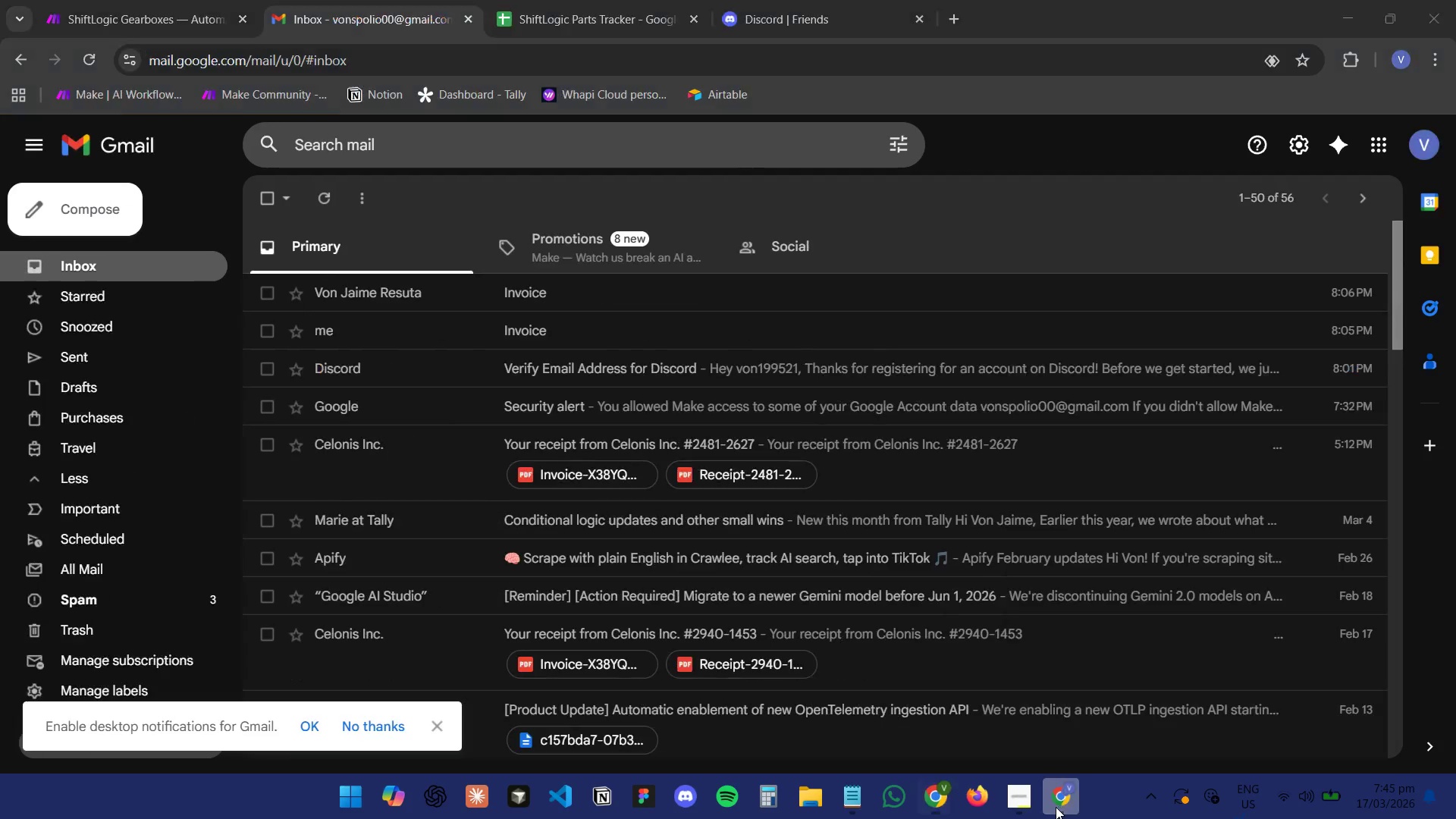 
double_click([1056, 807])
 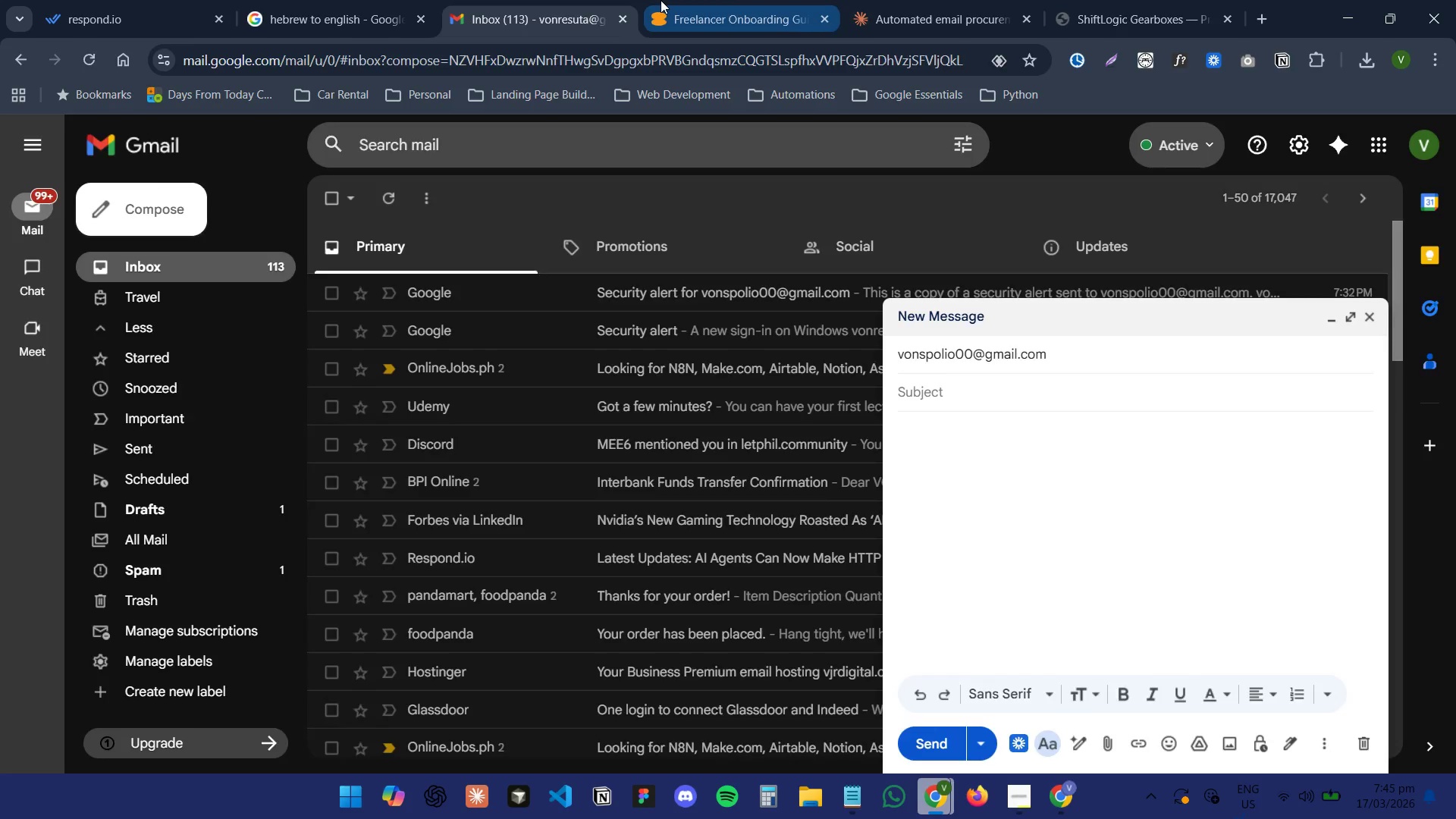 
double_click([930, 0])
 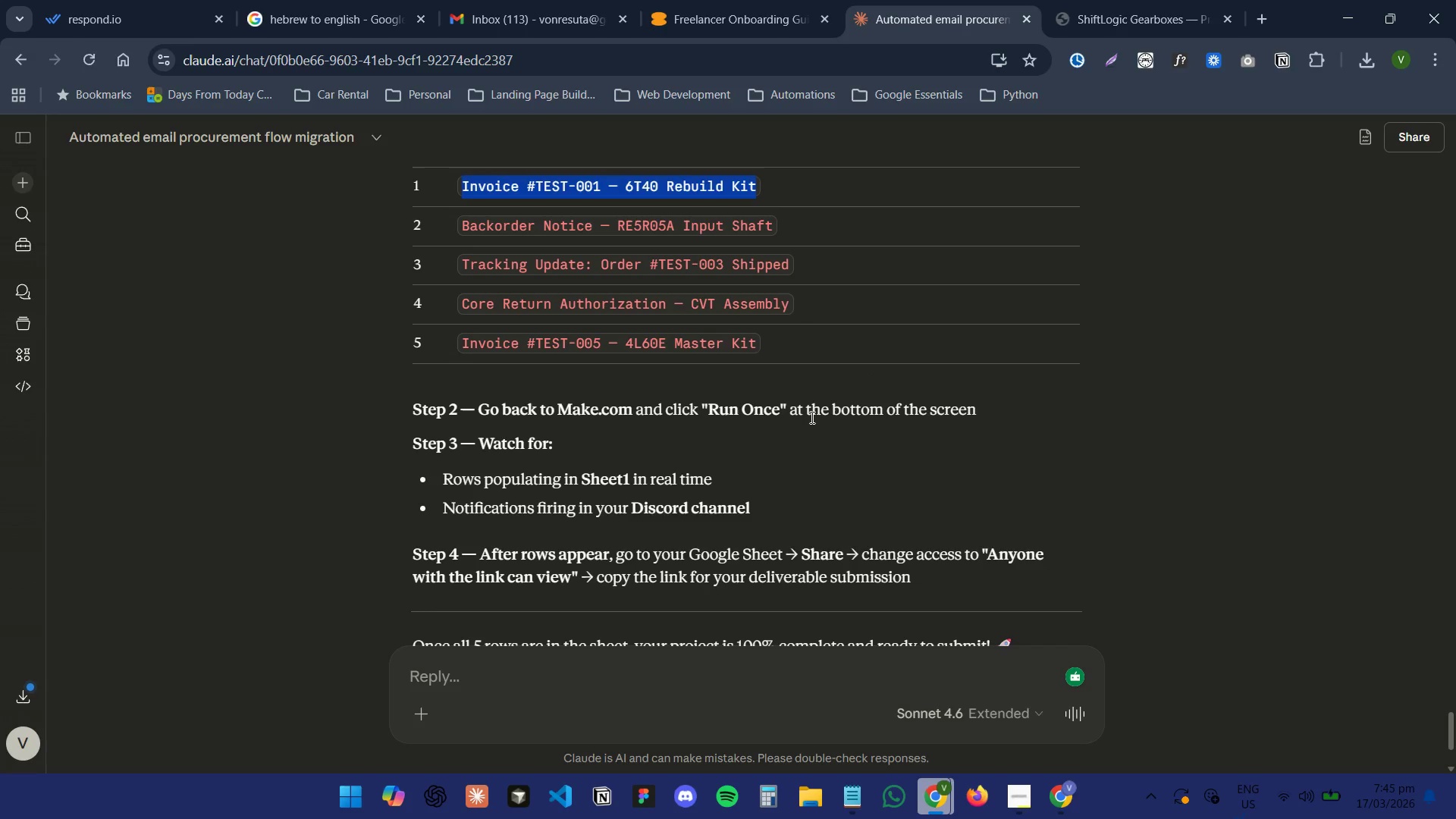 
scroll: coordinate [795, 306], scroll_direction: up, amount: 1.0
 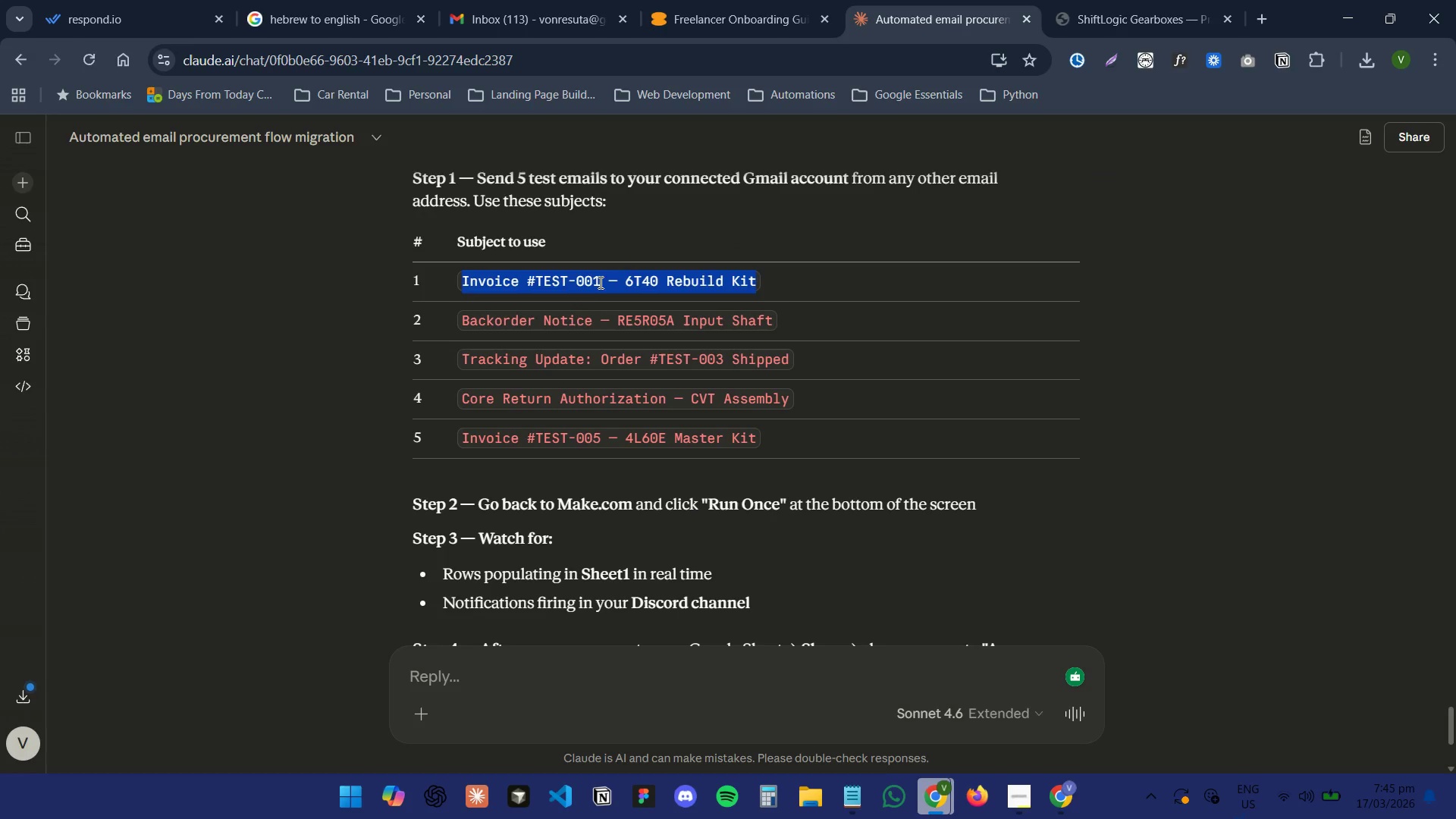 
double_click([599, 281])